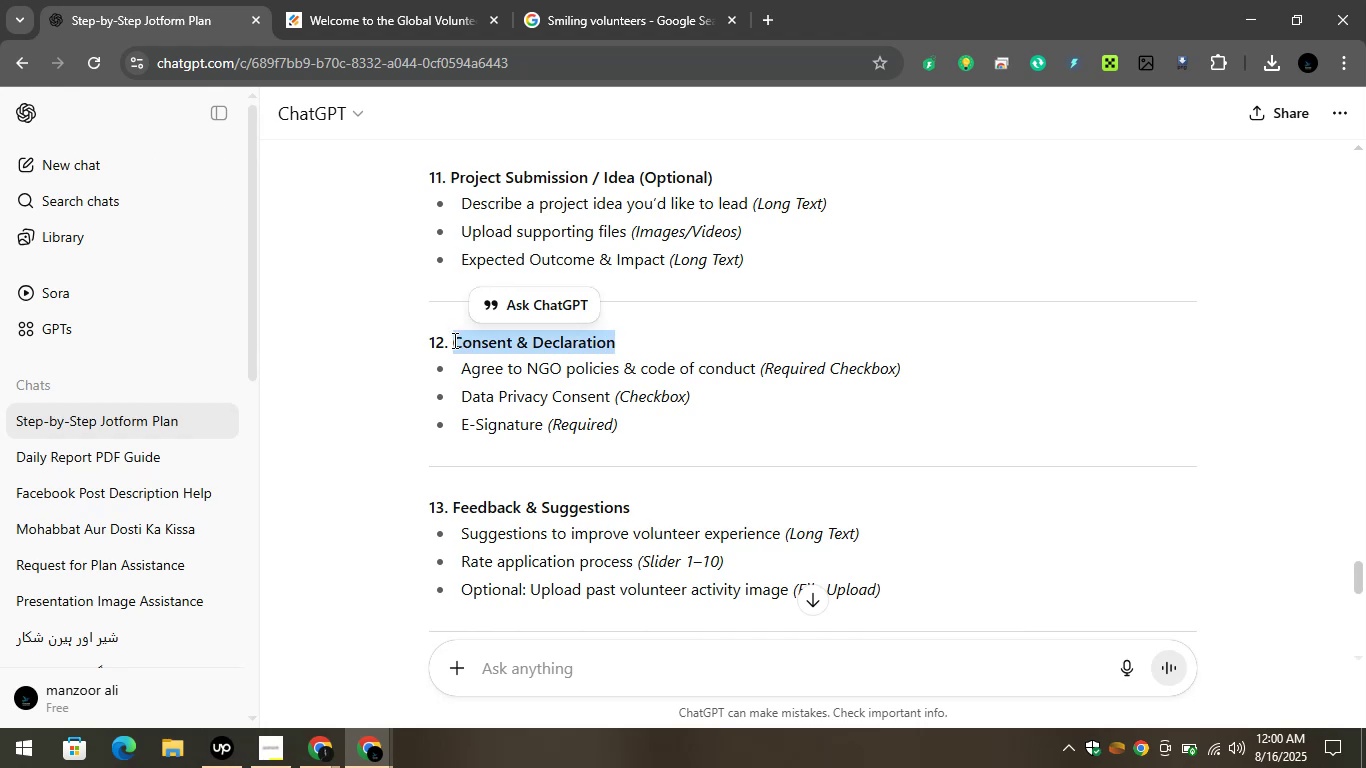 
left_click([398, 0])
 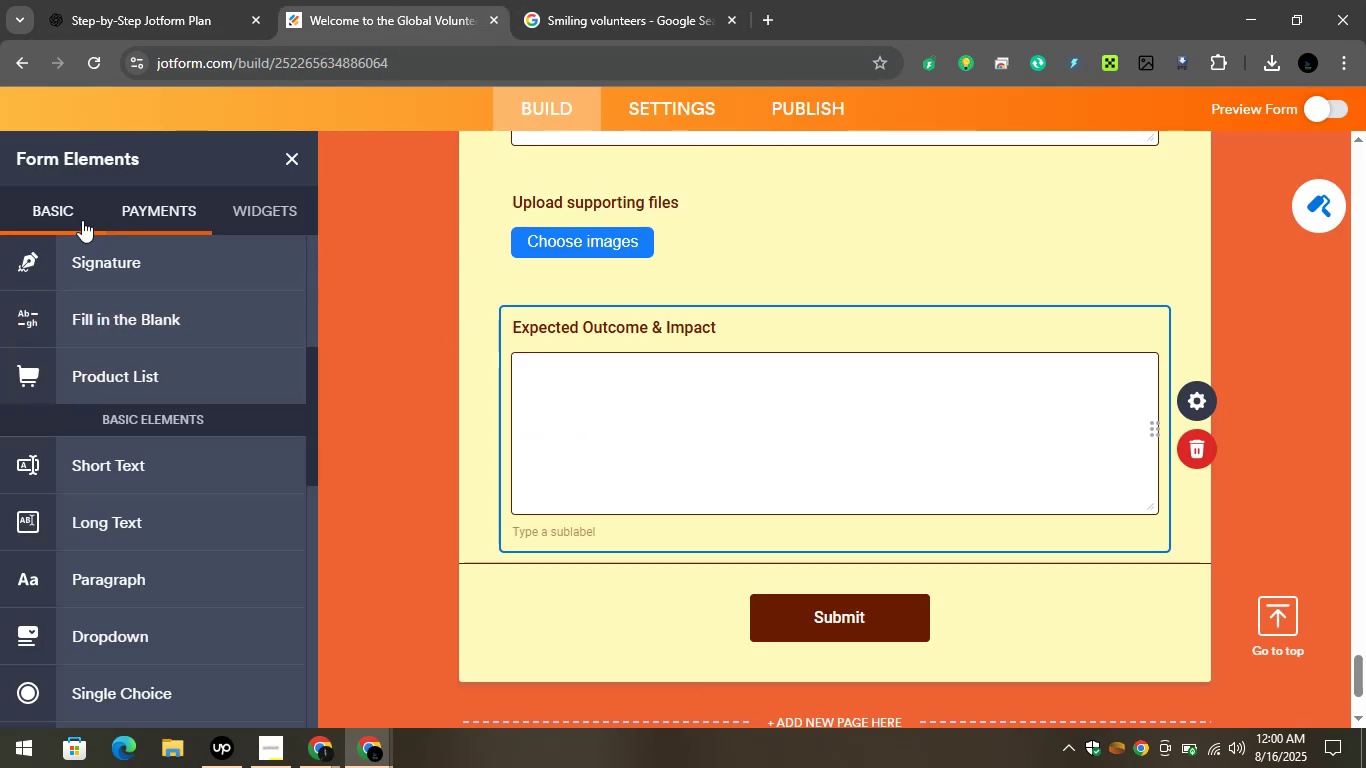 
scroll: coordinate [189, 447], scroll_direction: up, amount: 6.0
 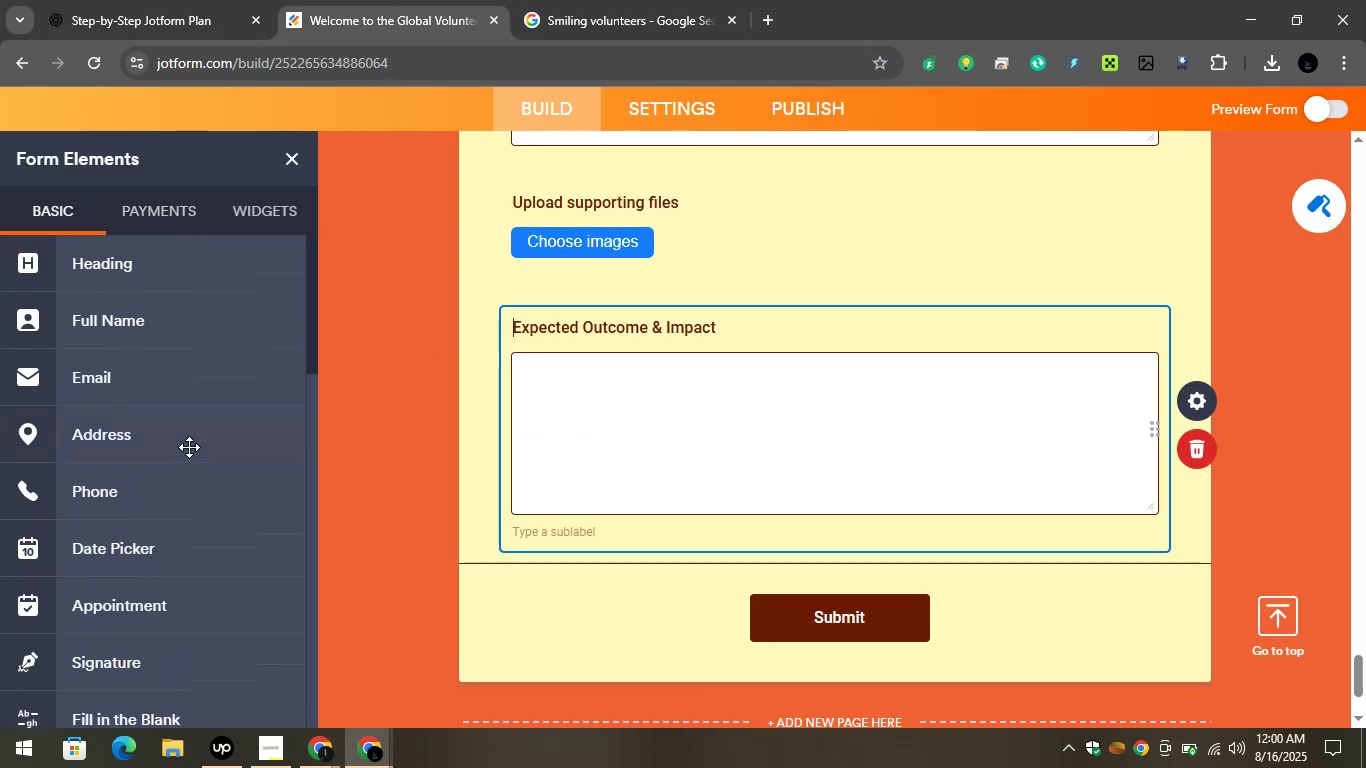 
scroll: coordinate [189, 446], scroll_direction: down, amount: 4.0
 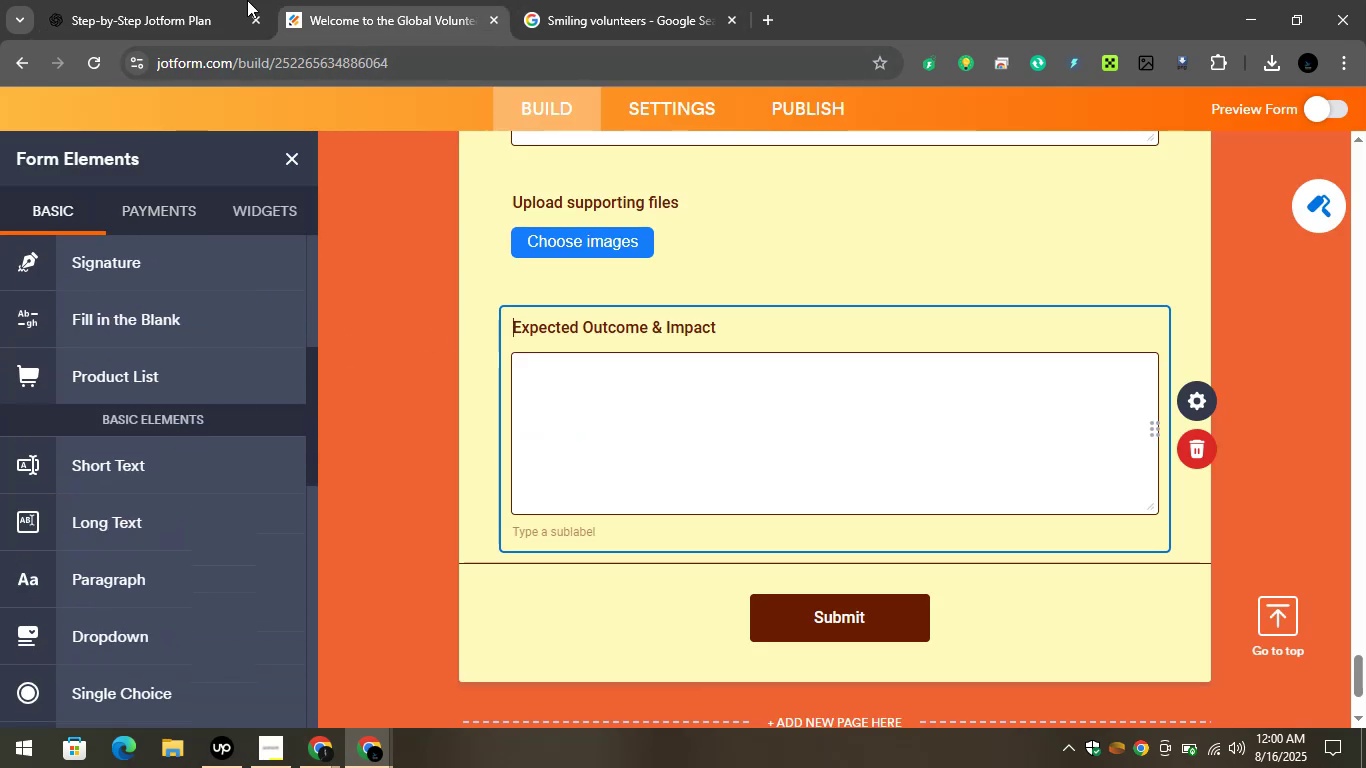 
left_click([209, 0])
 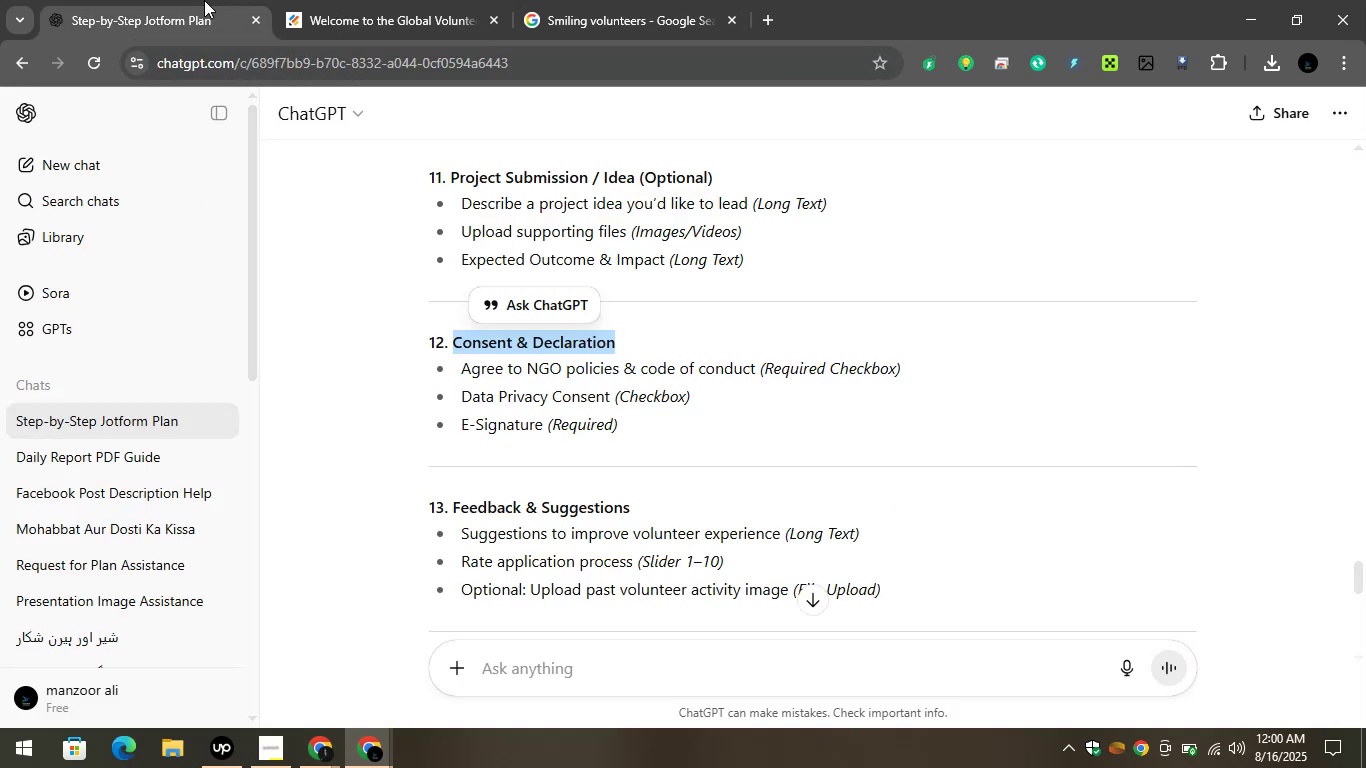 
left_click([422, 0])
 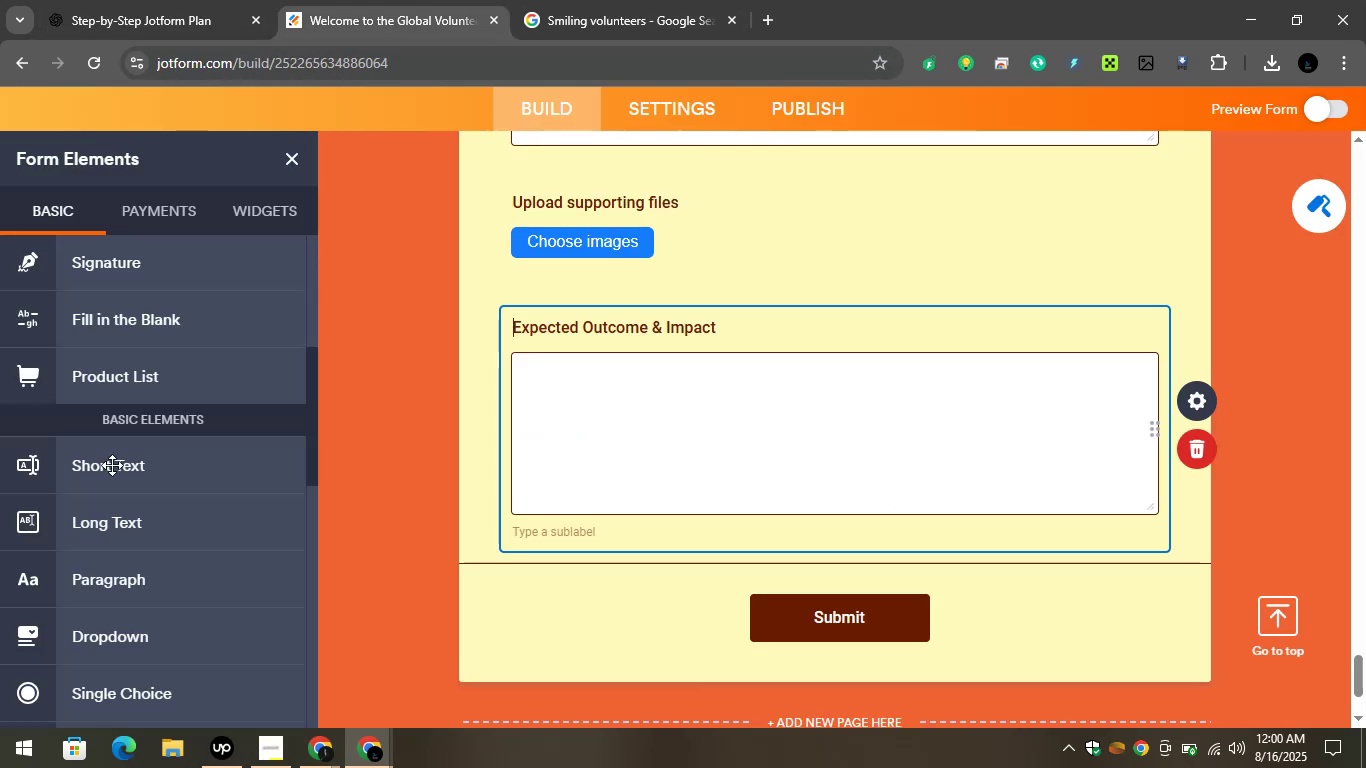 
scroll: coordinate [113, 487], scroll_direction: up, amount: 9.0
 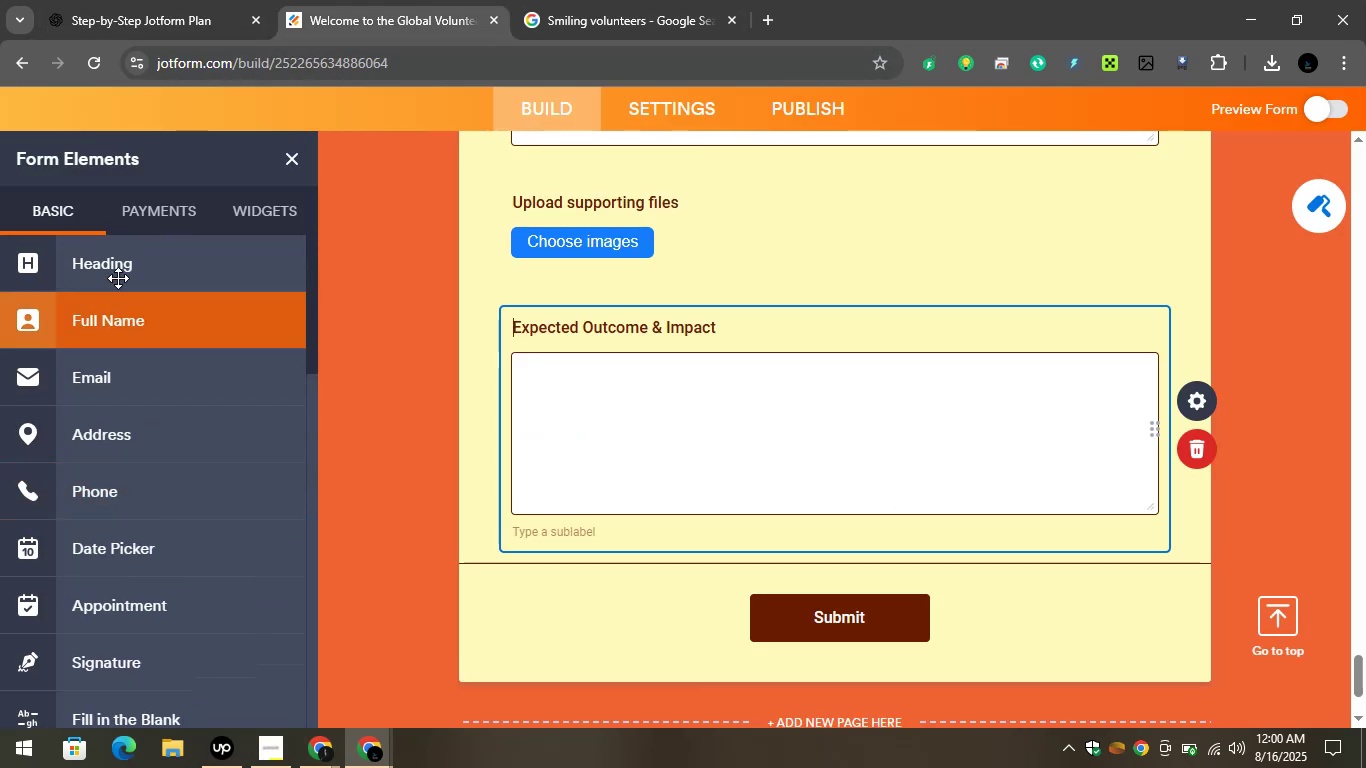 
left_click_drag(start_coordinate=[111, 266], to_coordinate=[676, 575])
 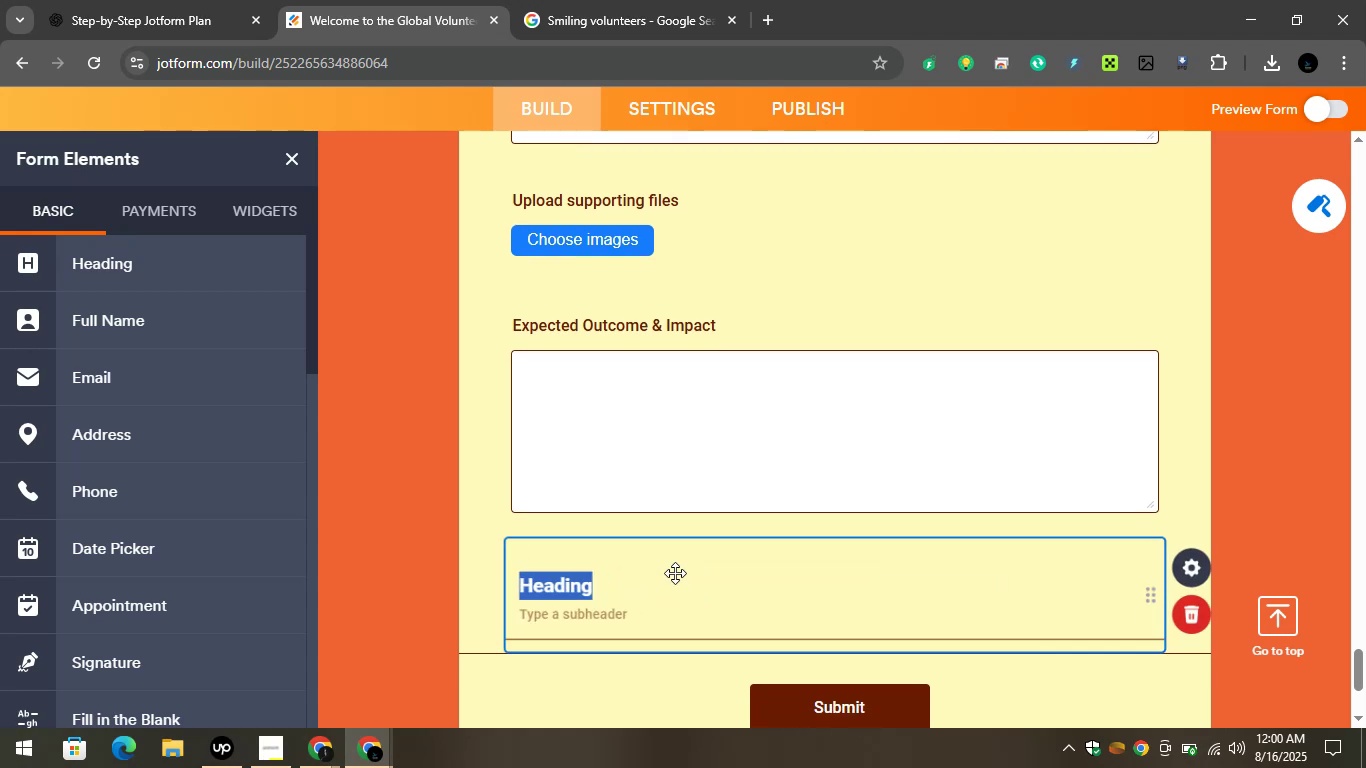 
key(Control+V)
 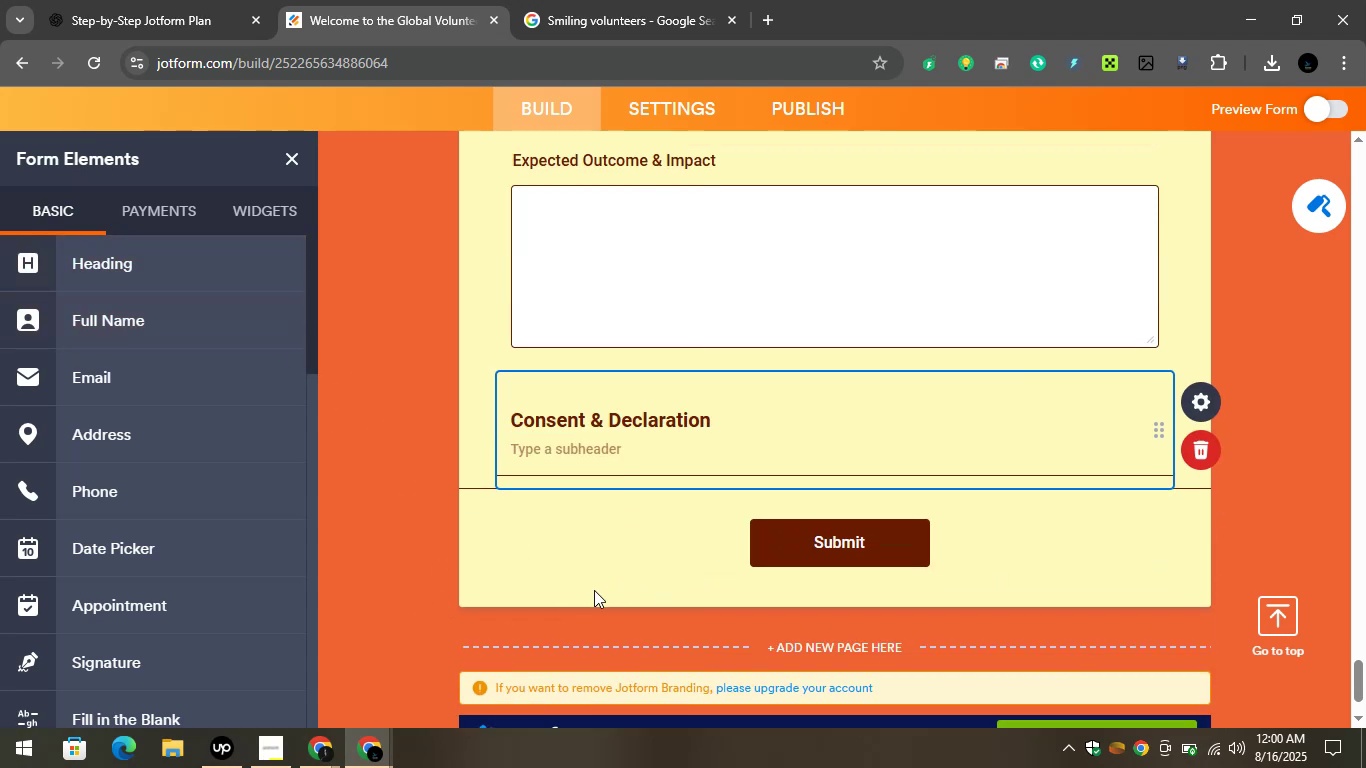 
left_click([577, 573])
 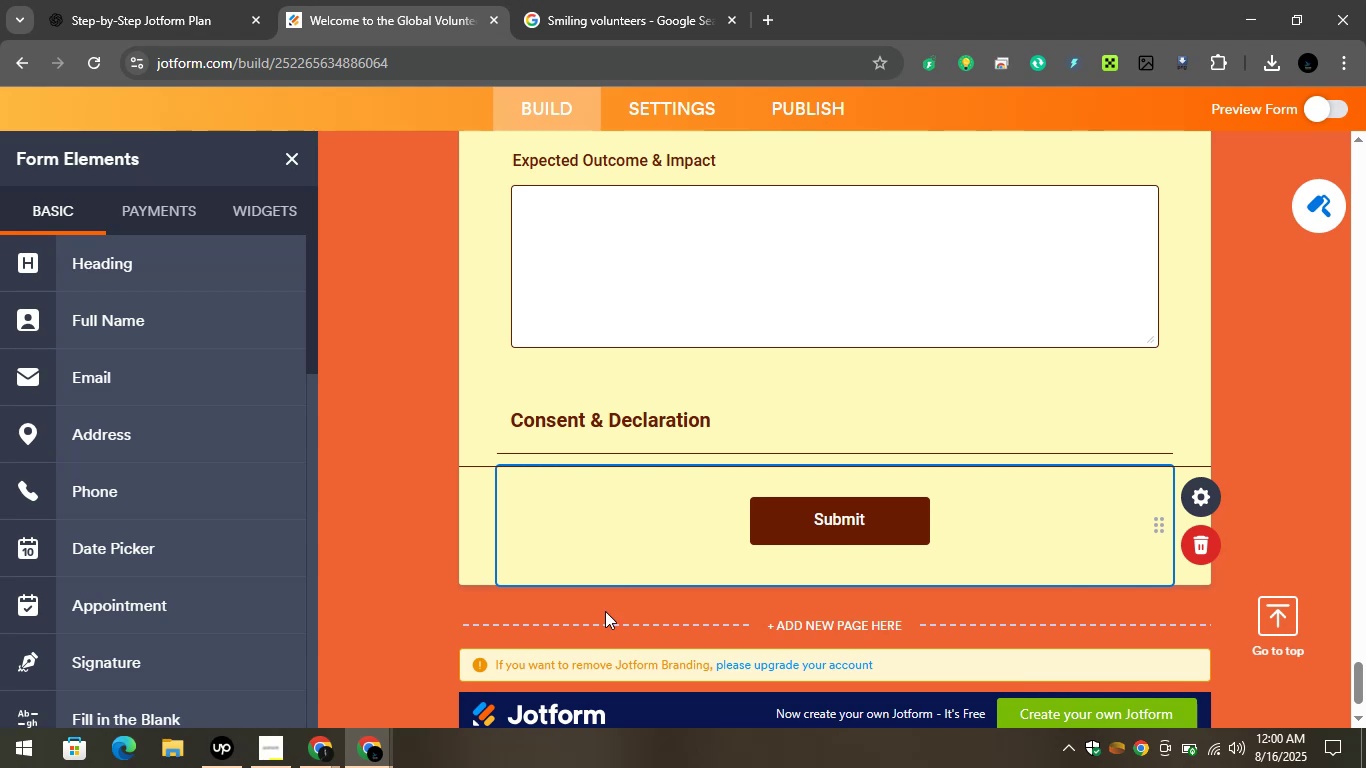 
wait(13.36)
 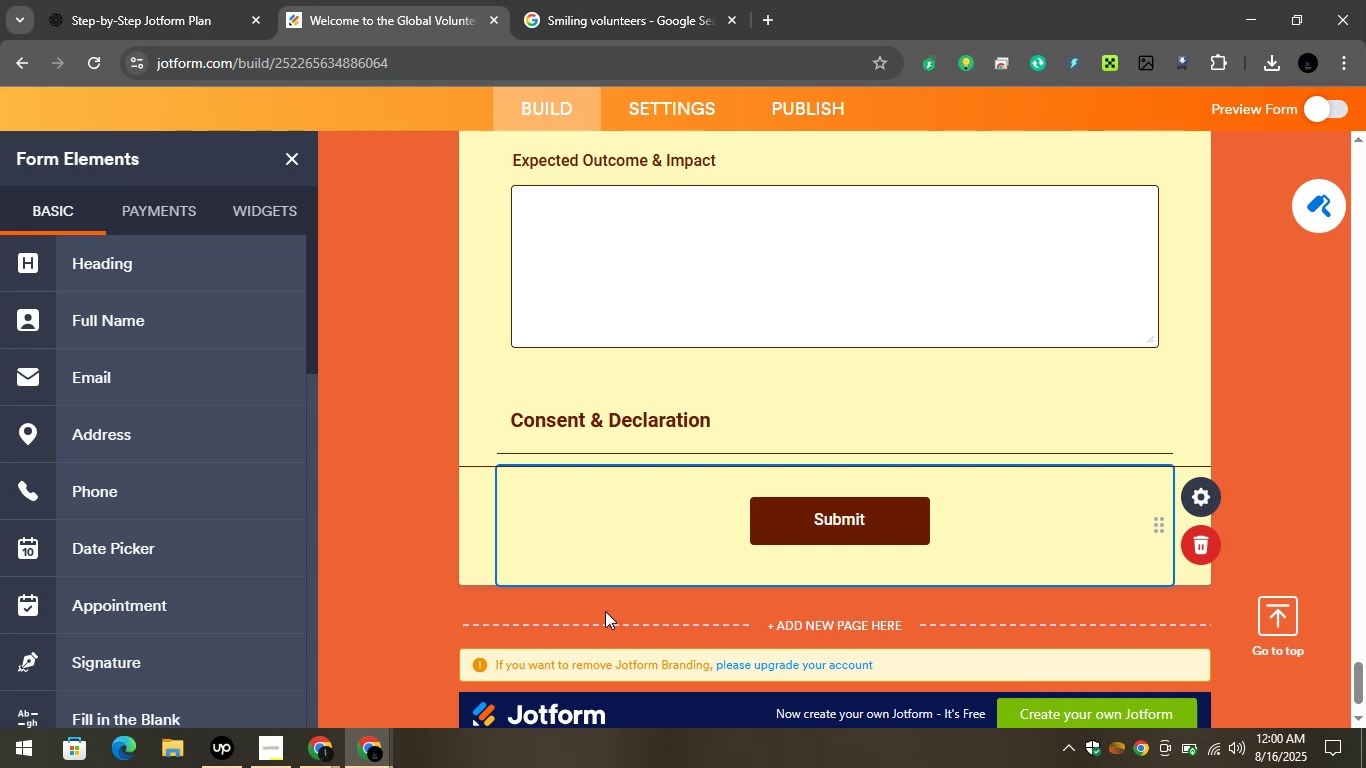 
left_click([175, 0])
 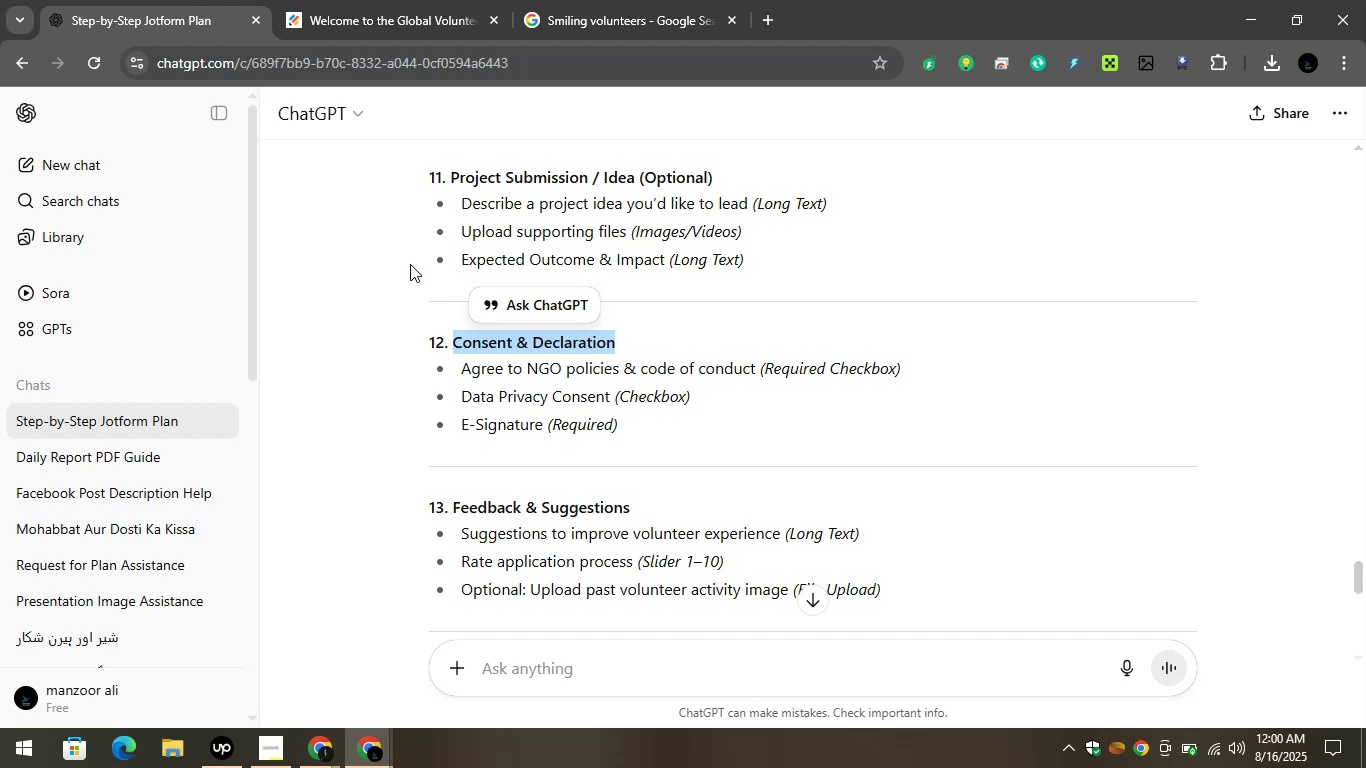 
left_click([399, 265])
 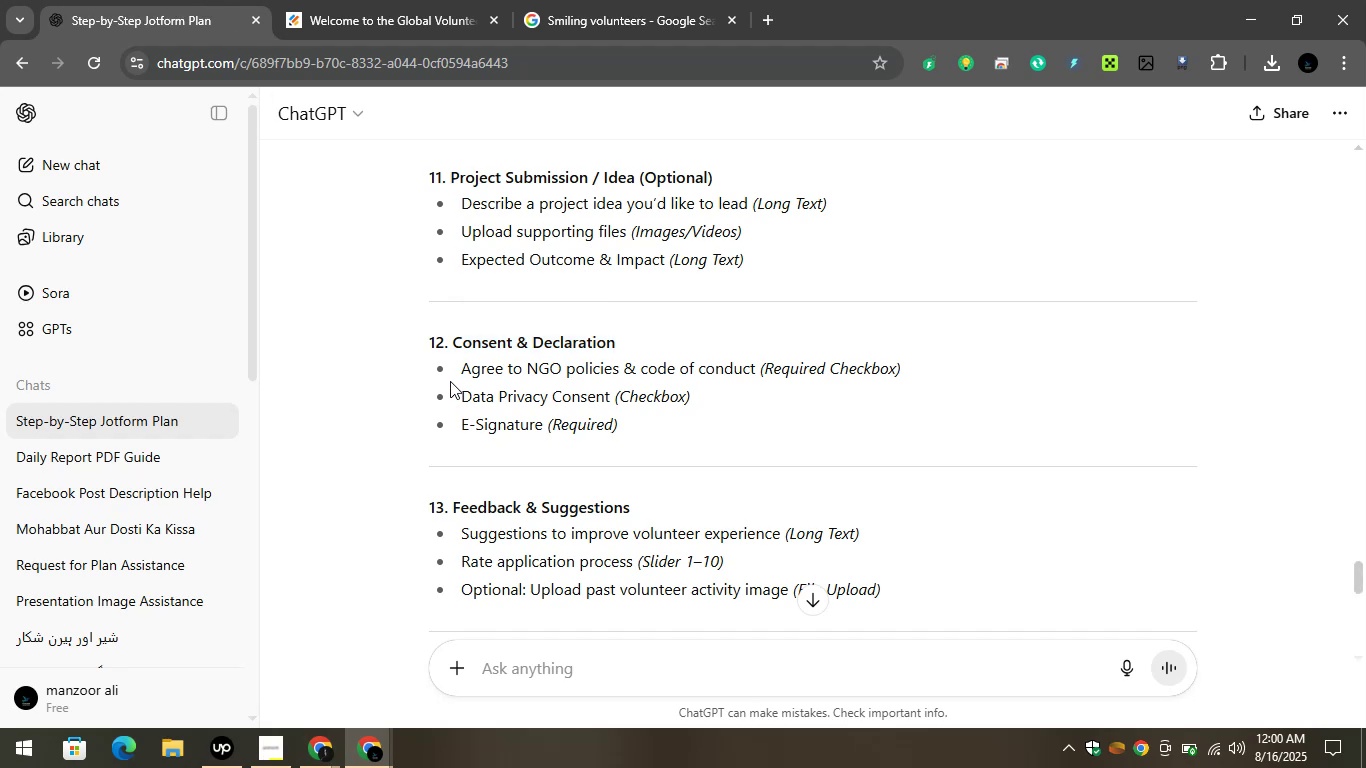 
left_click_drag(start_coordinate=[453, 363], to_coordinate=[754, 376])
 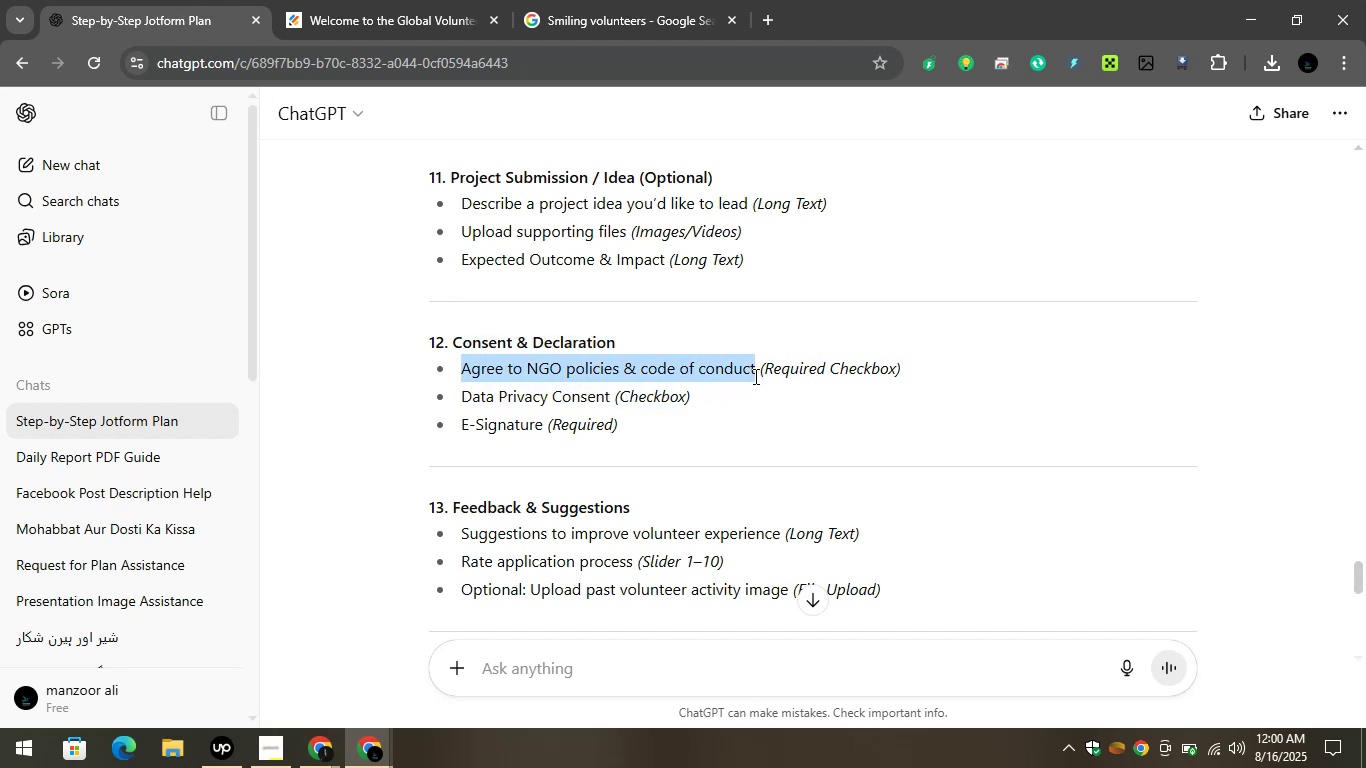 
key(Control+C)
 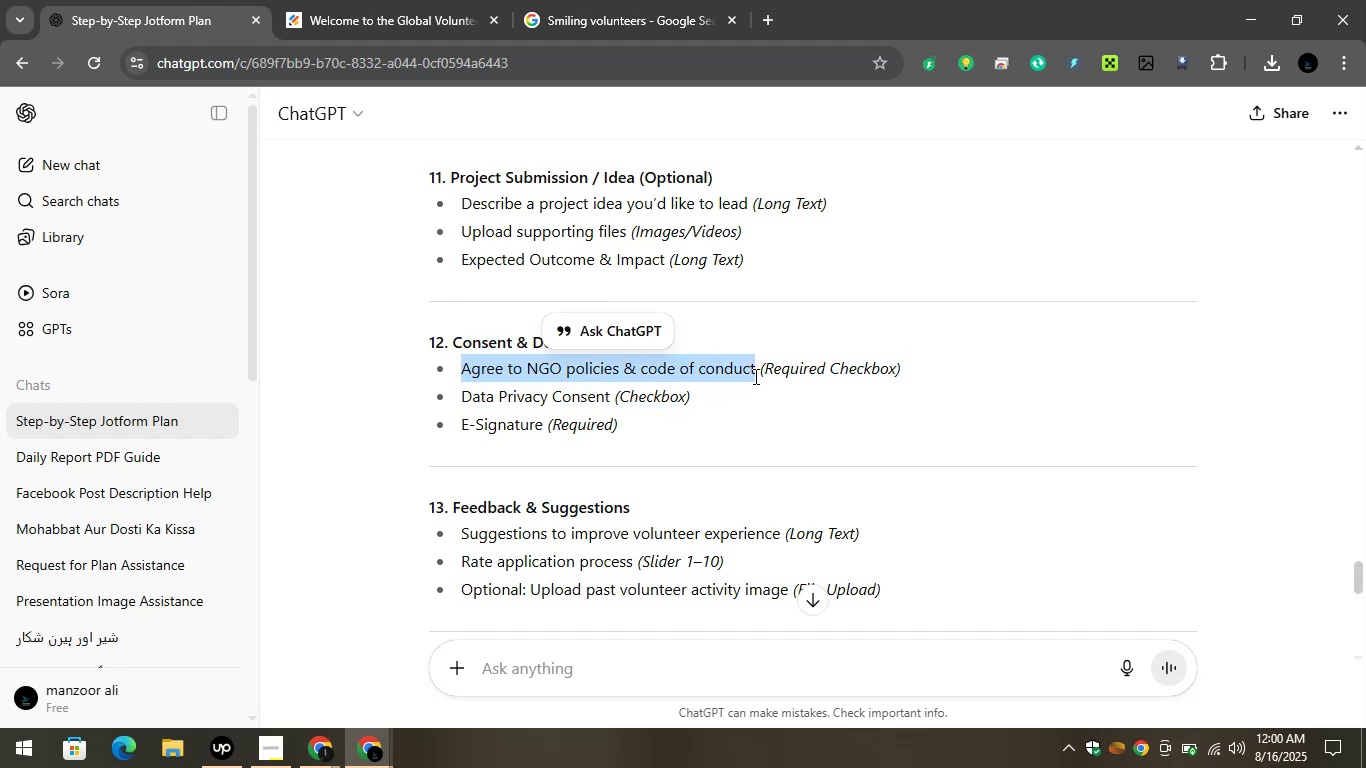 
key(Control+C)
 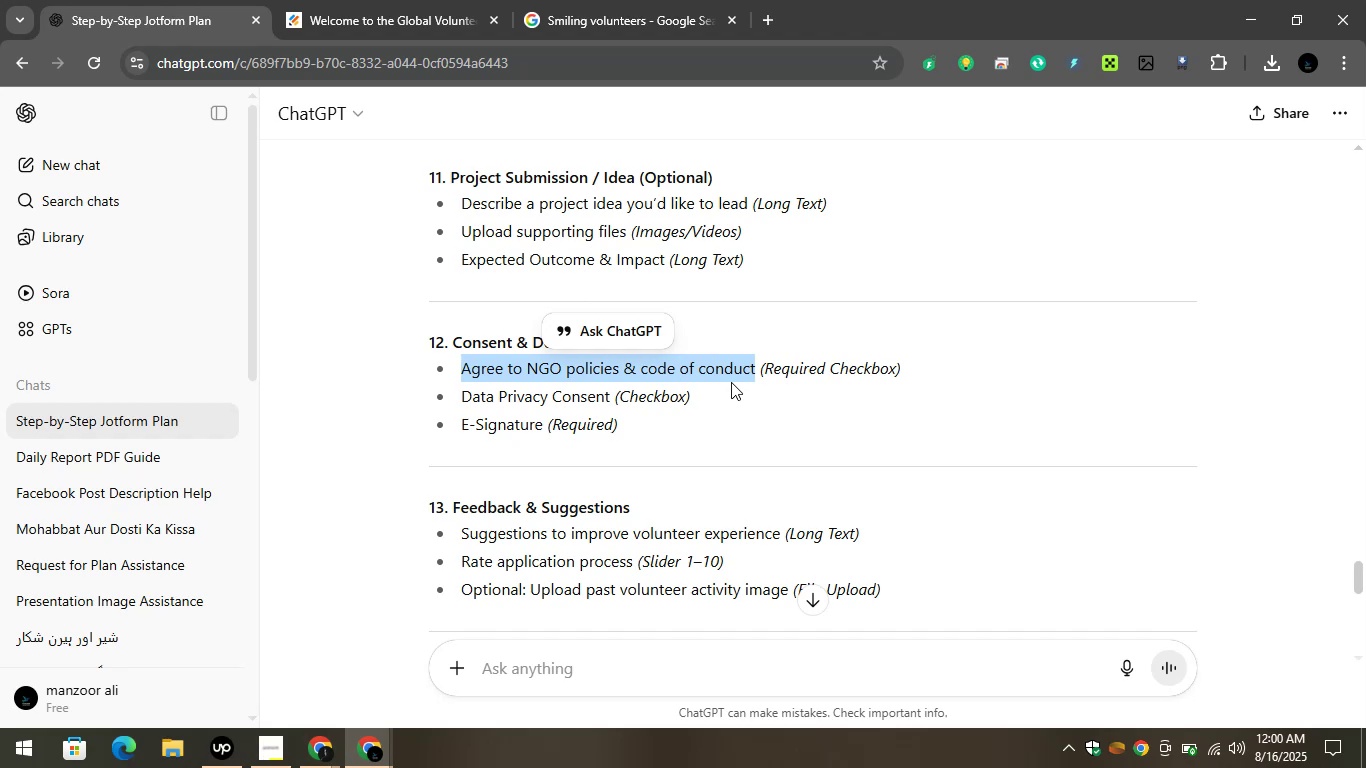 
wait(7.72)
 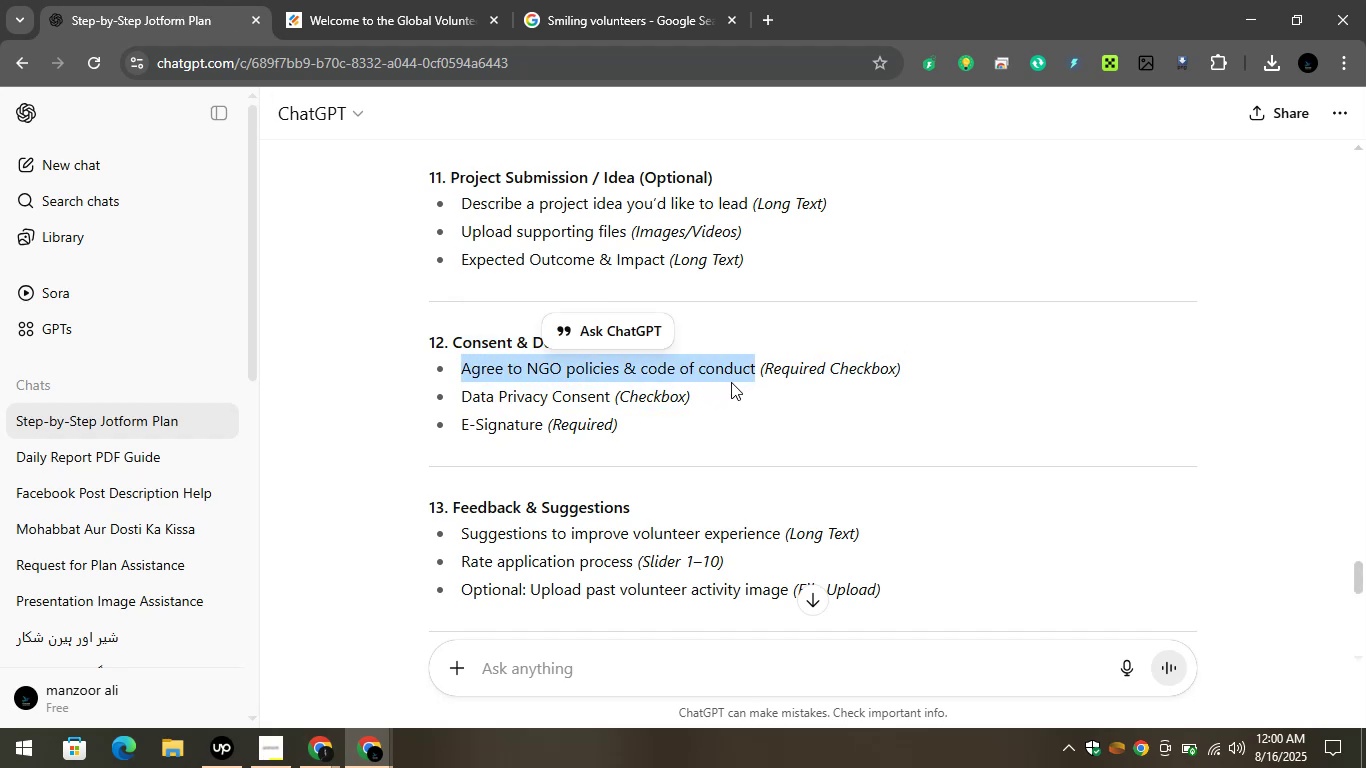 
mouse_move([371, 12])
 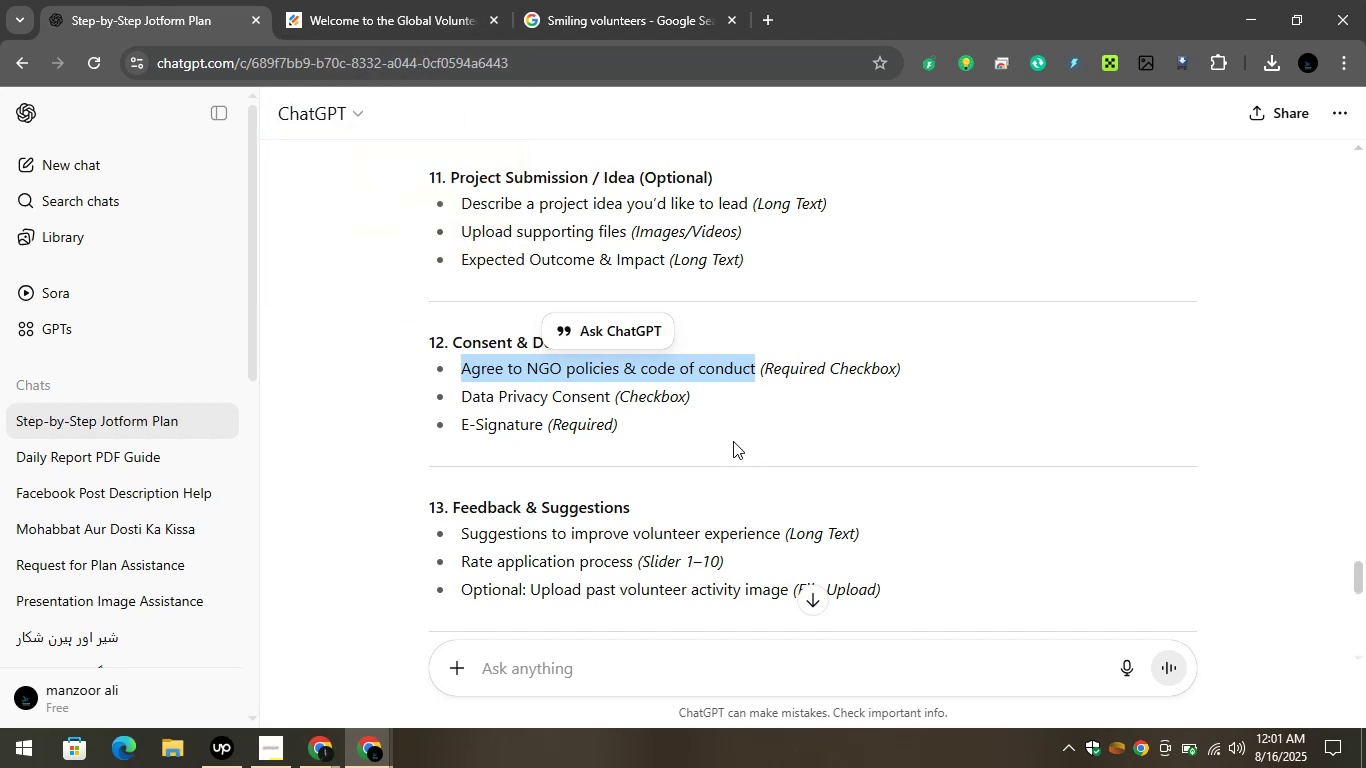 
wait(7.72)
 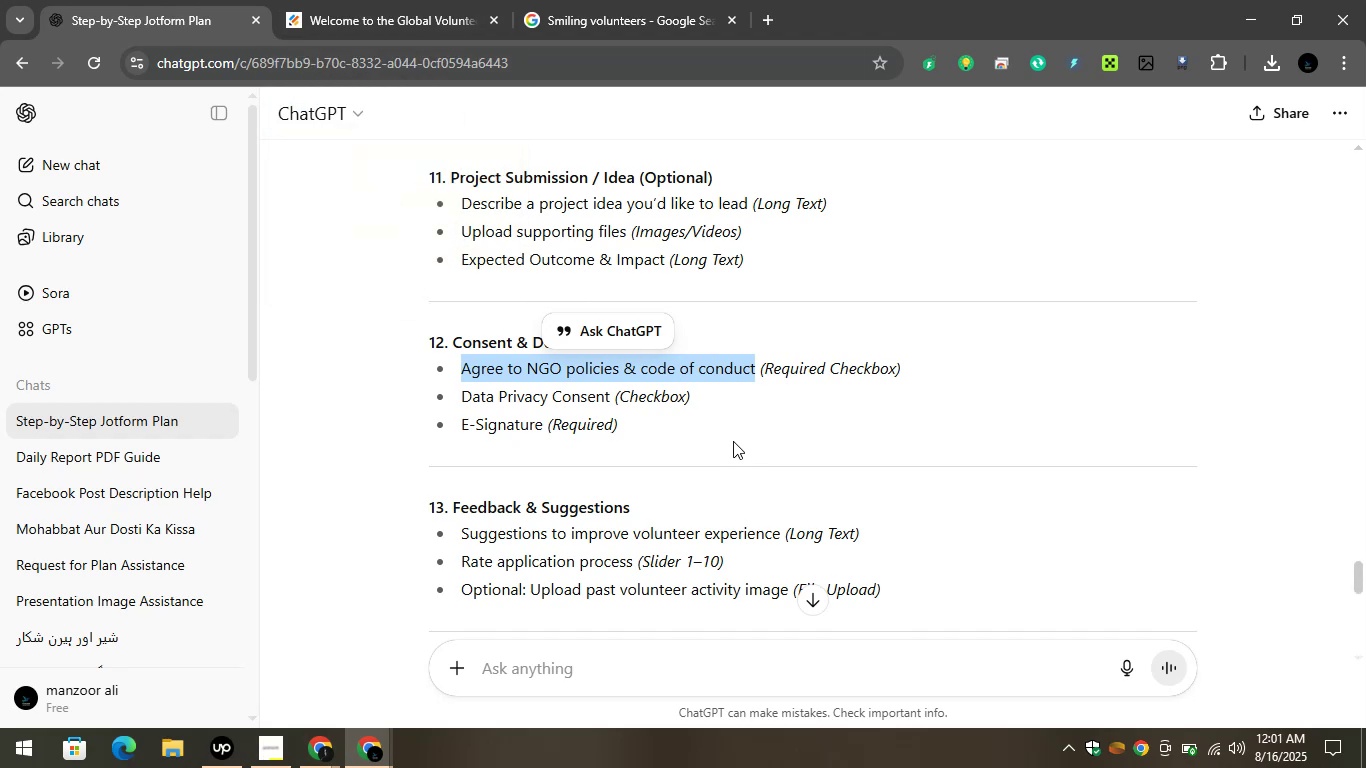 
key(Control+C)
 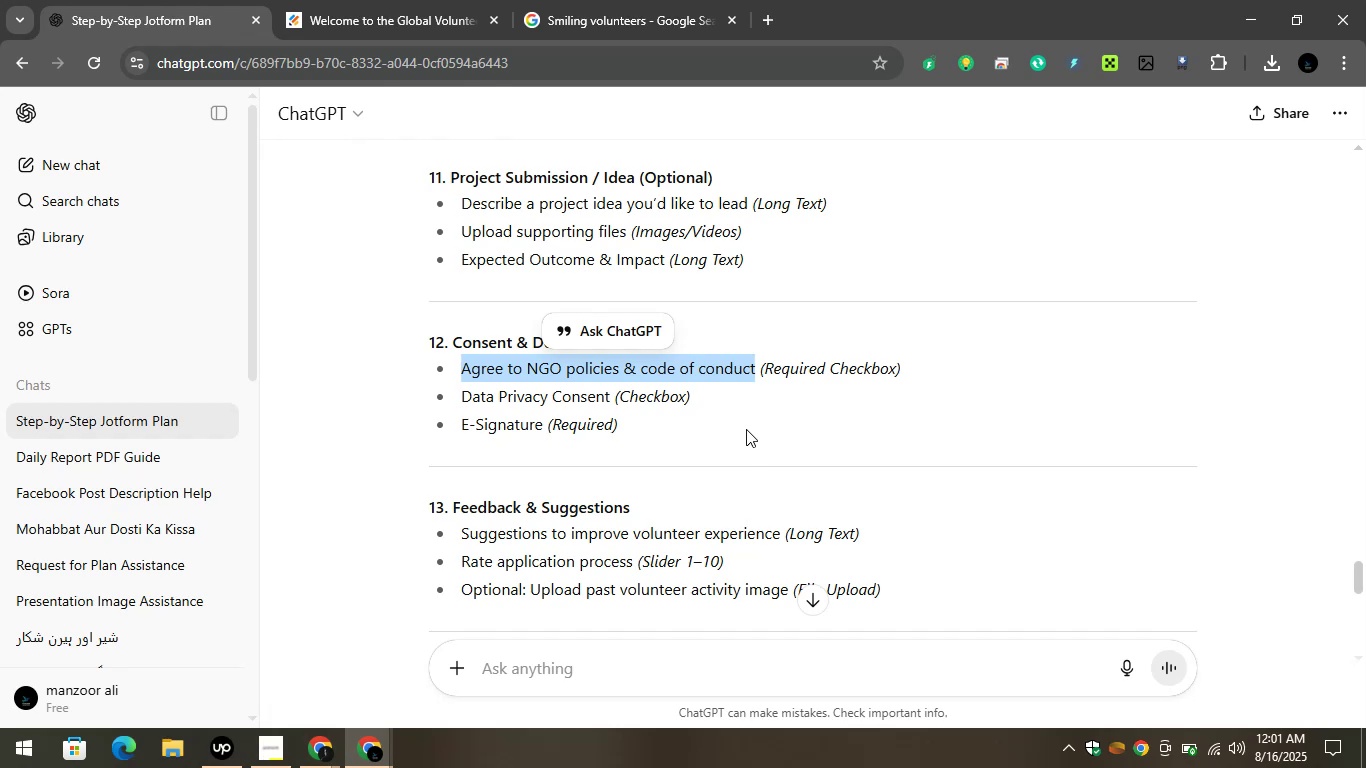 
key(Control+C)
 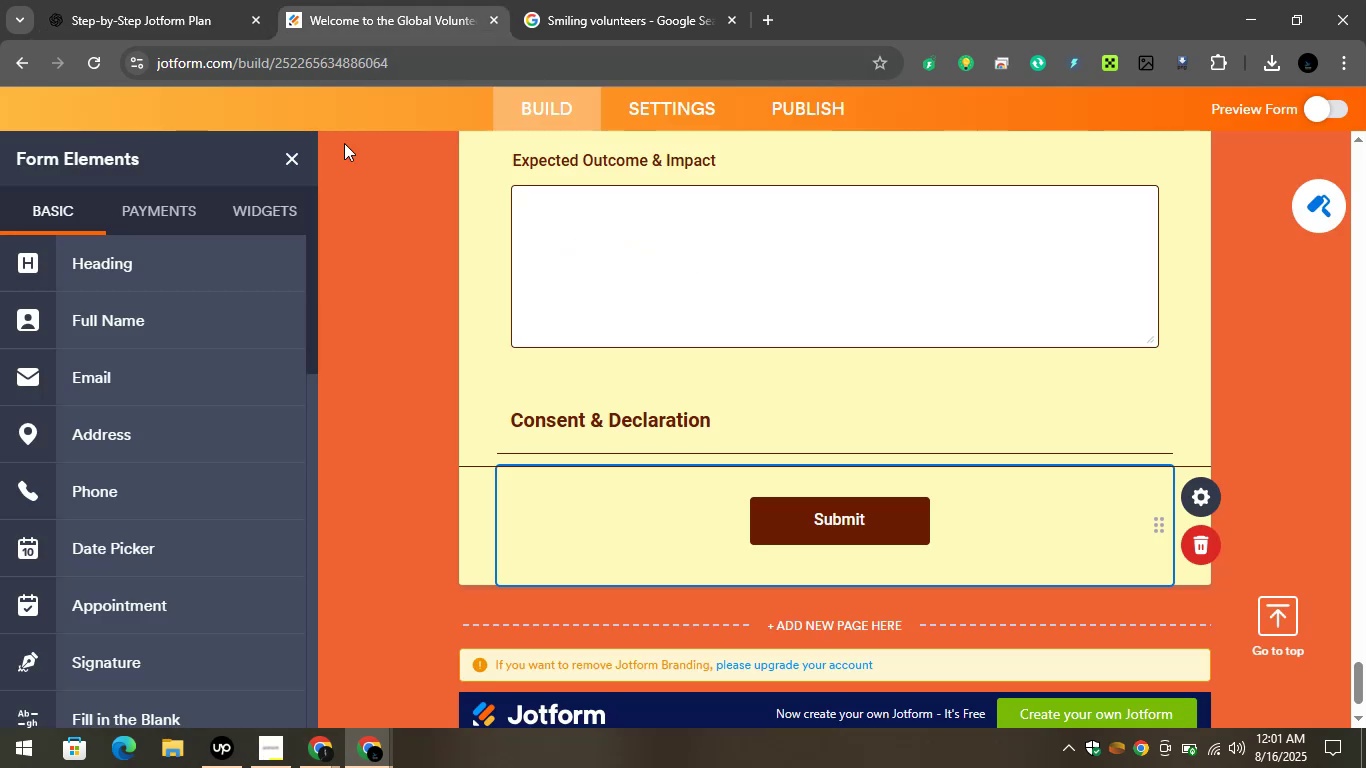 
scroll: coordinate [191, 370], scroll_direction: down, amount: 9.0
 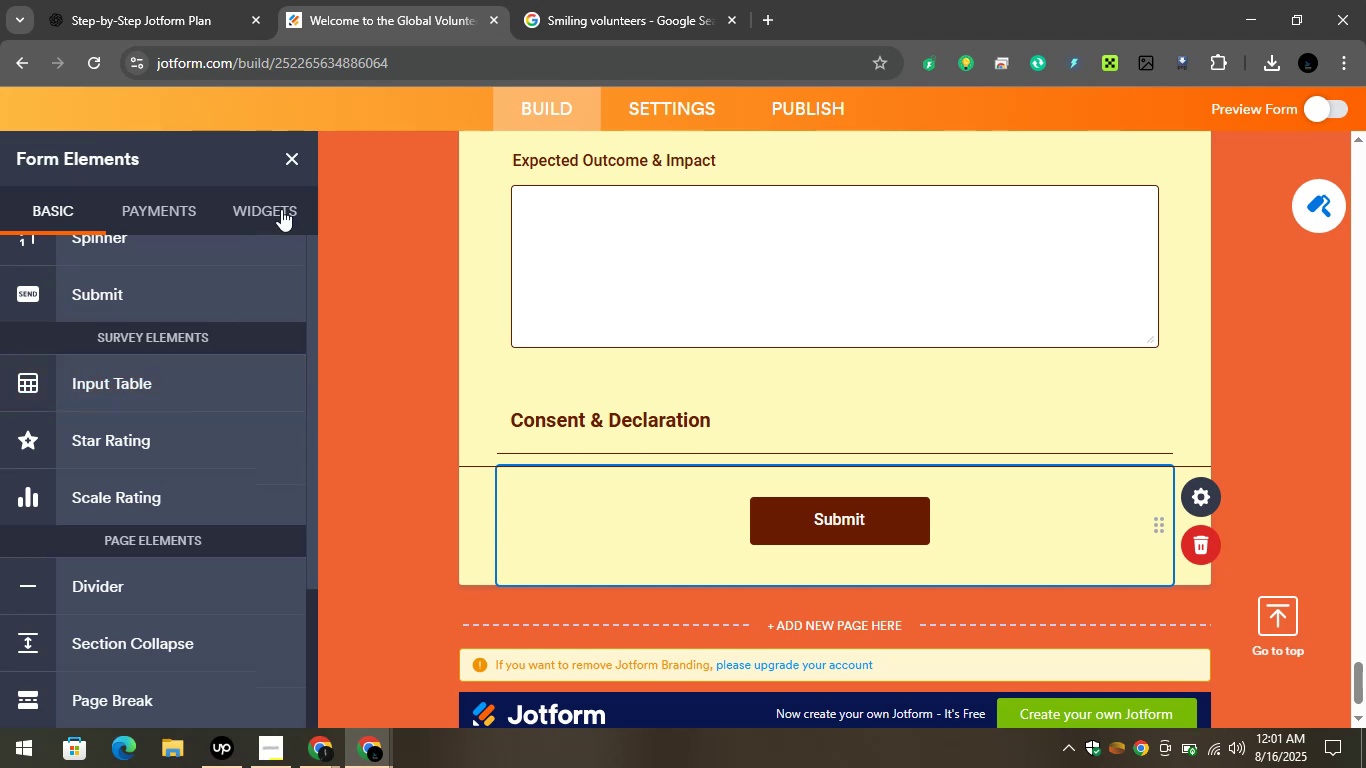 
left_click([257, 207])
 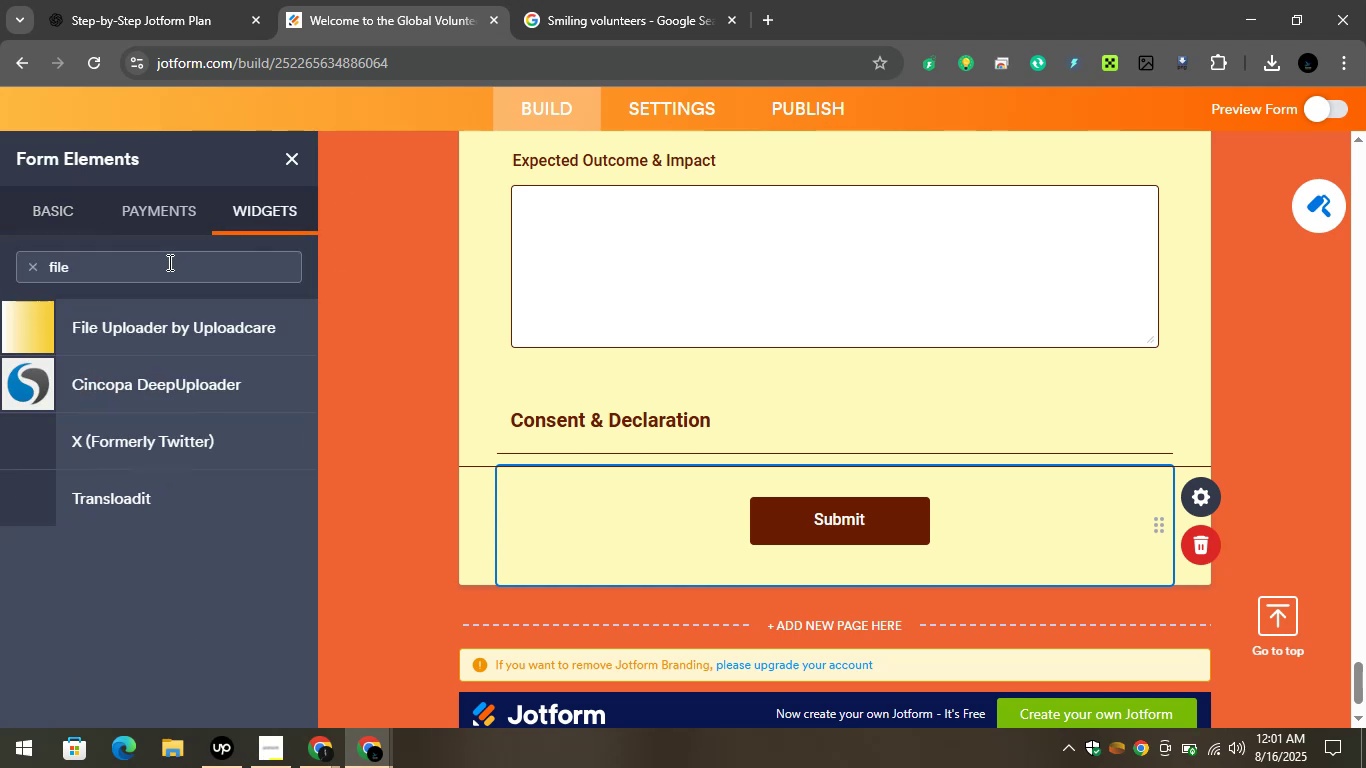 
left_click_drag(start_coordinate=[164, 266], to_coordinate=[32, 269])
 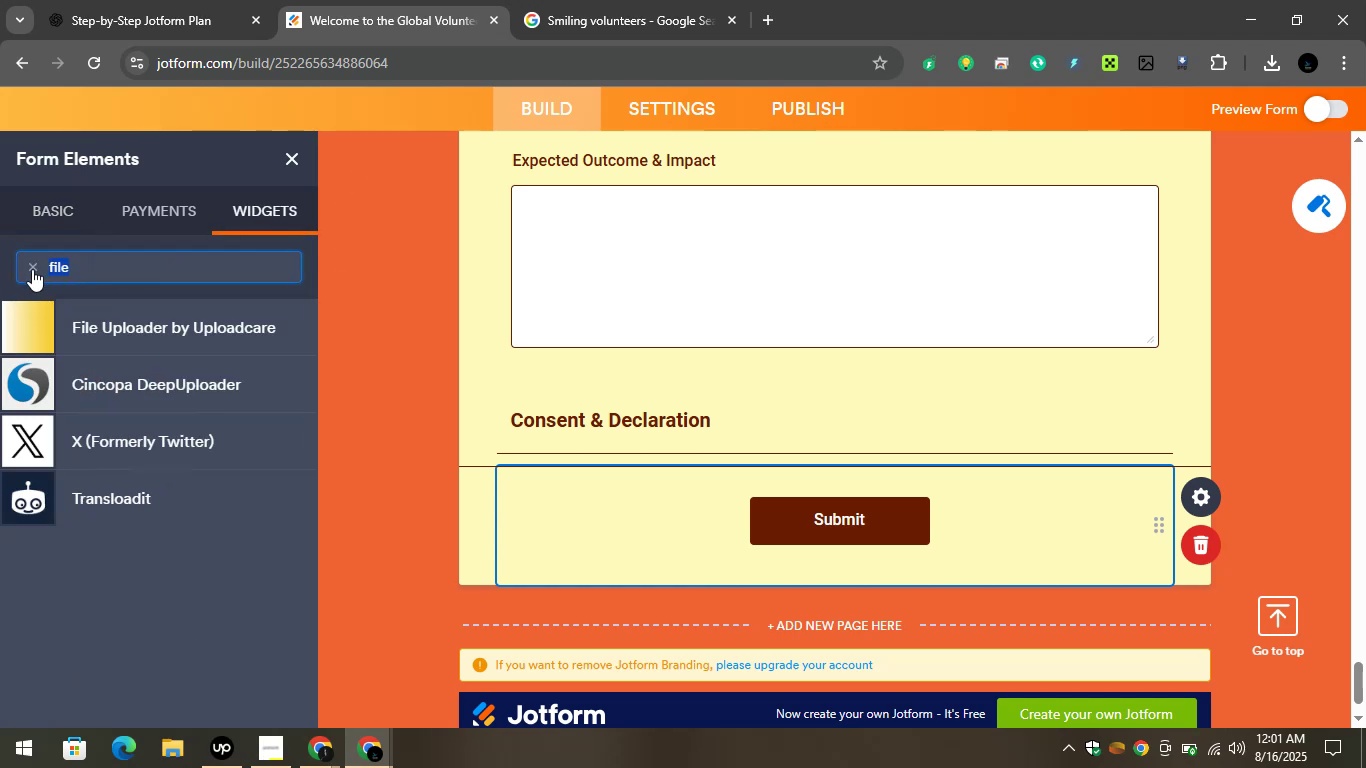 
type(checkbox)
 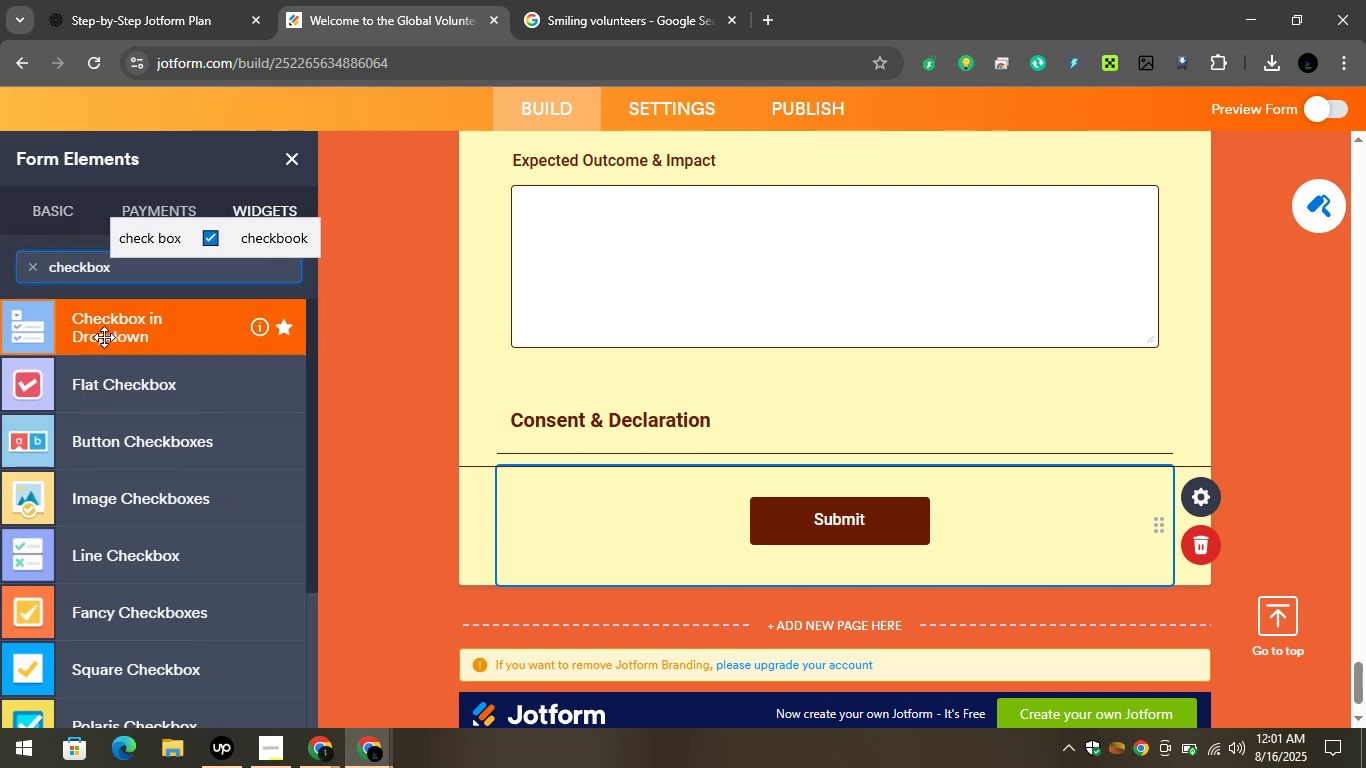 
wait(5.36)
 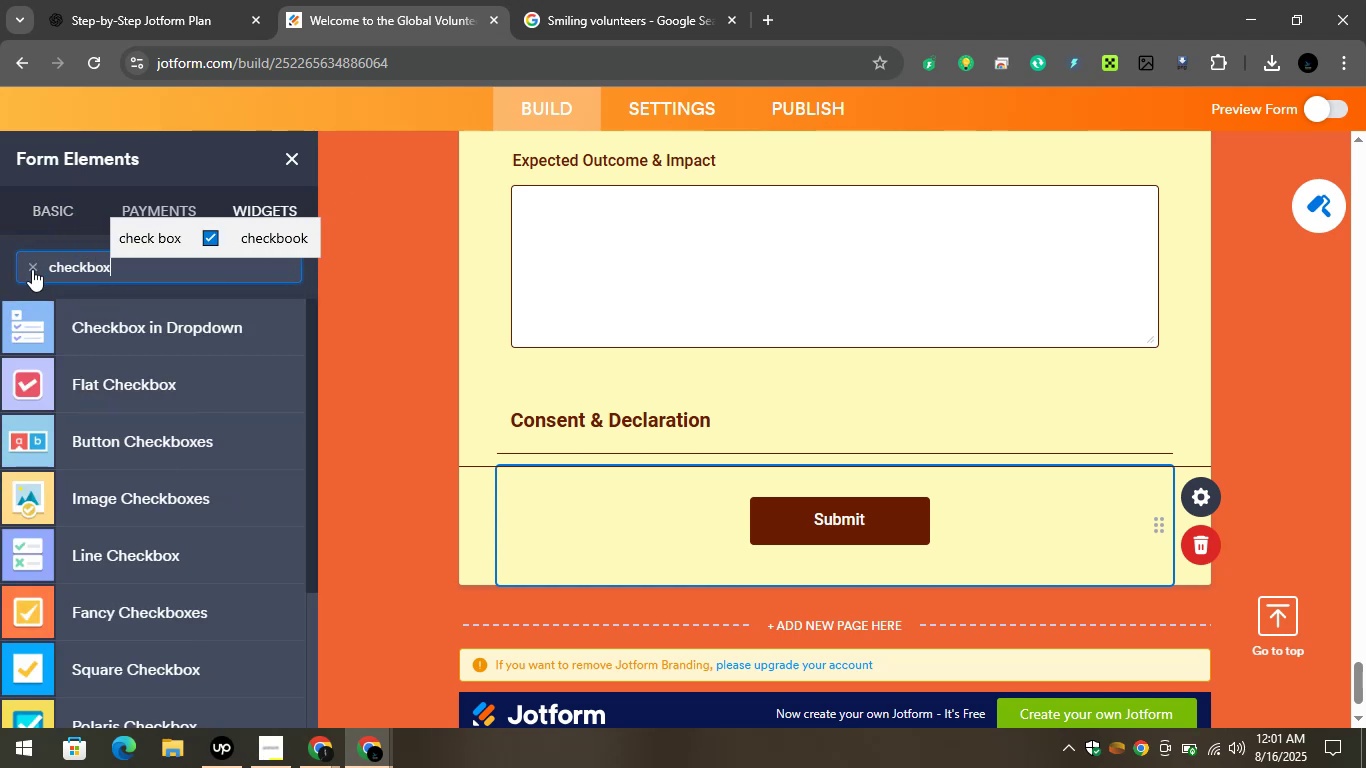 
left_click_drag(start_coordinate=[125, 394], to_coordinate=[644, 475])
 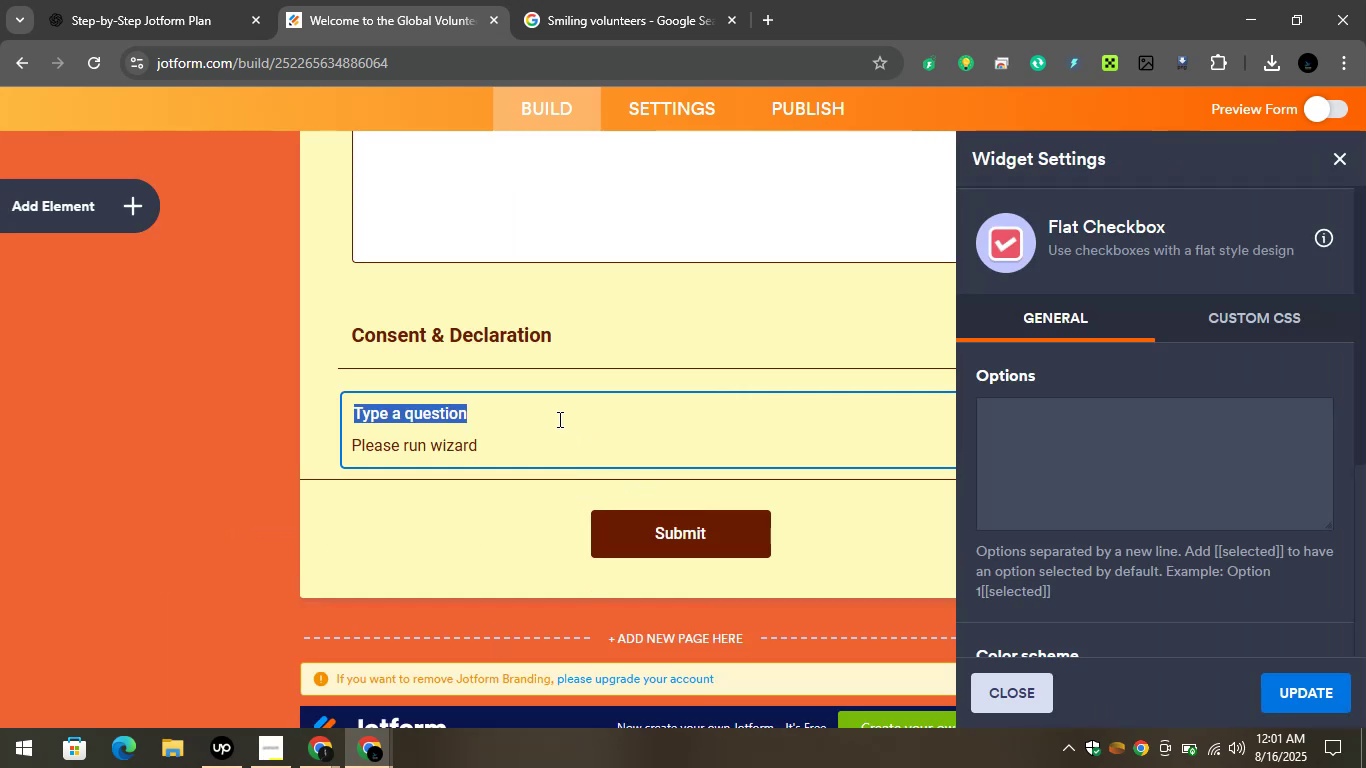 
hold_key(key=ControlLeft, duration=1.08)
 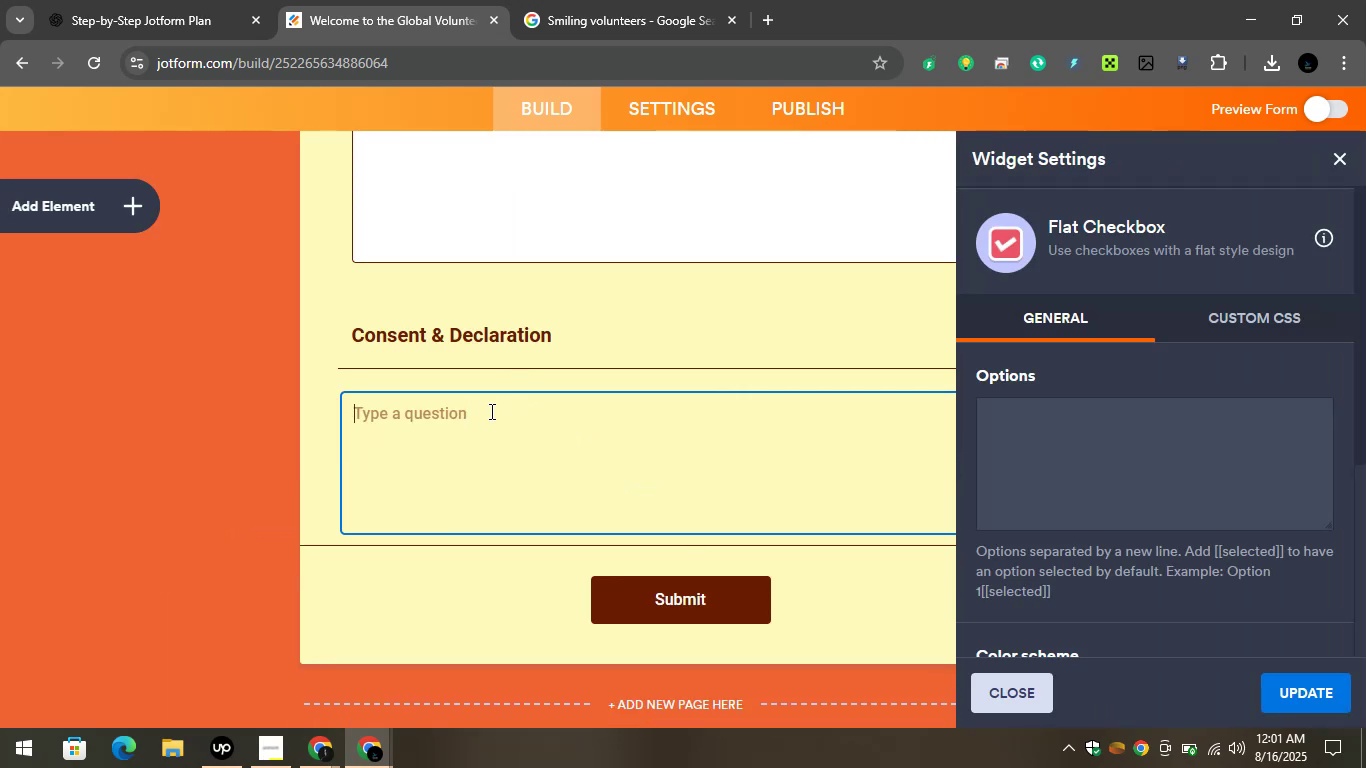 
key(Control+V)
 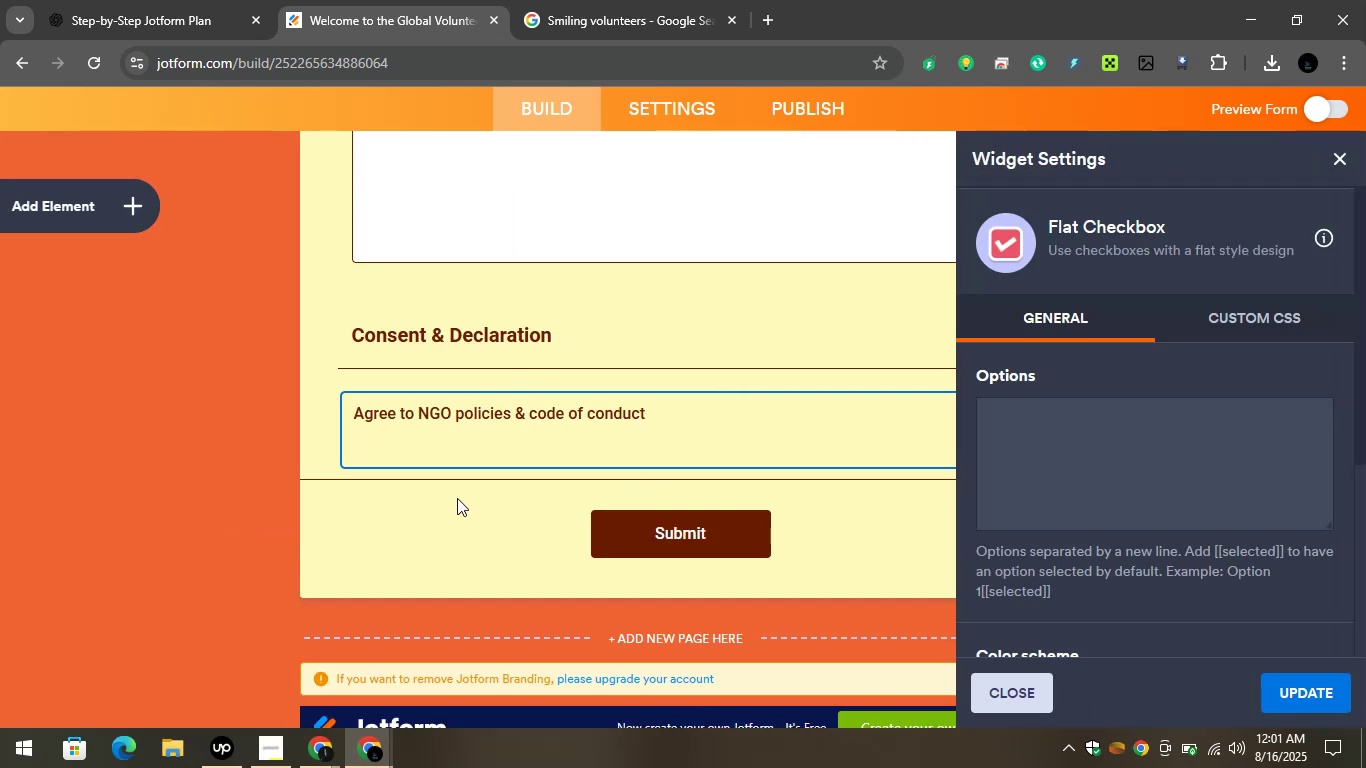 
left_click([402, 496])
 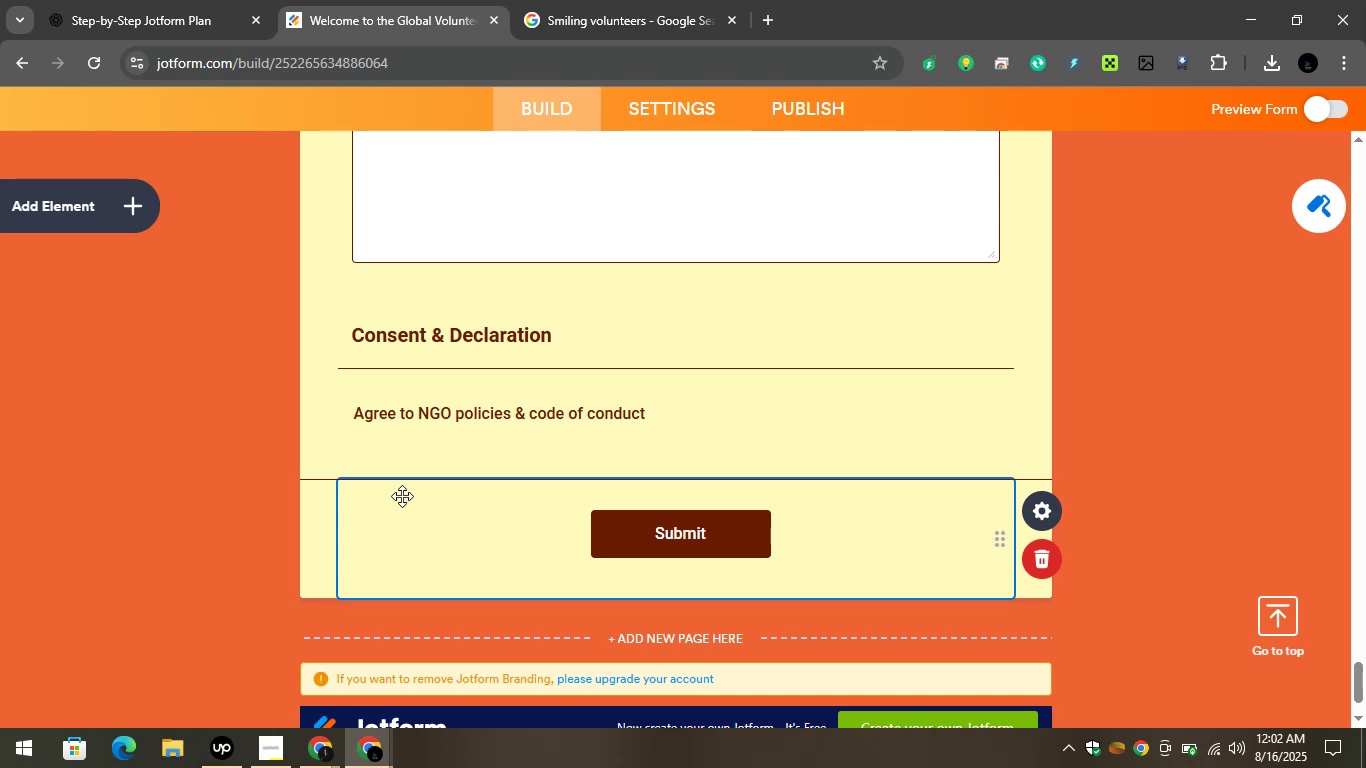 
wait(30.13)
 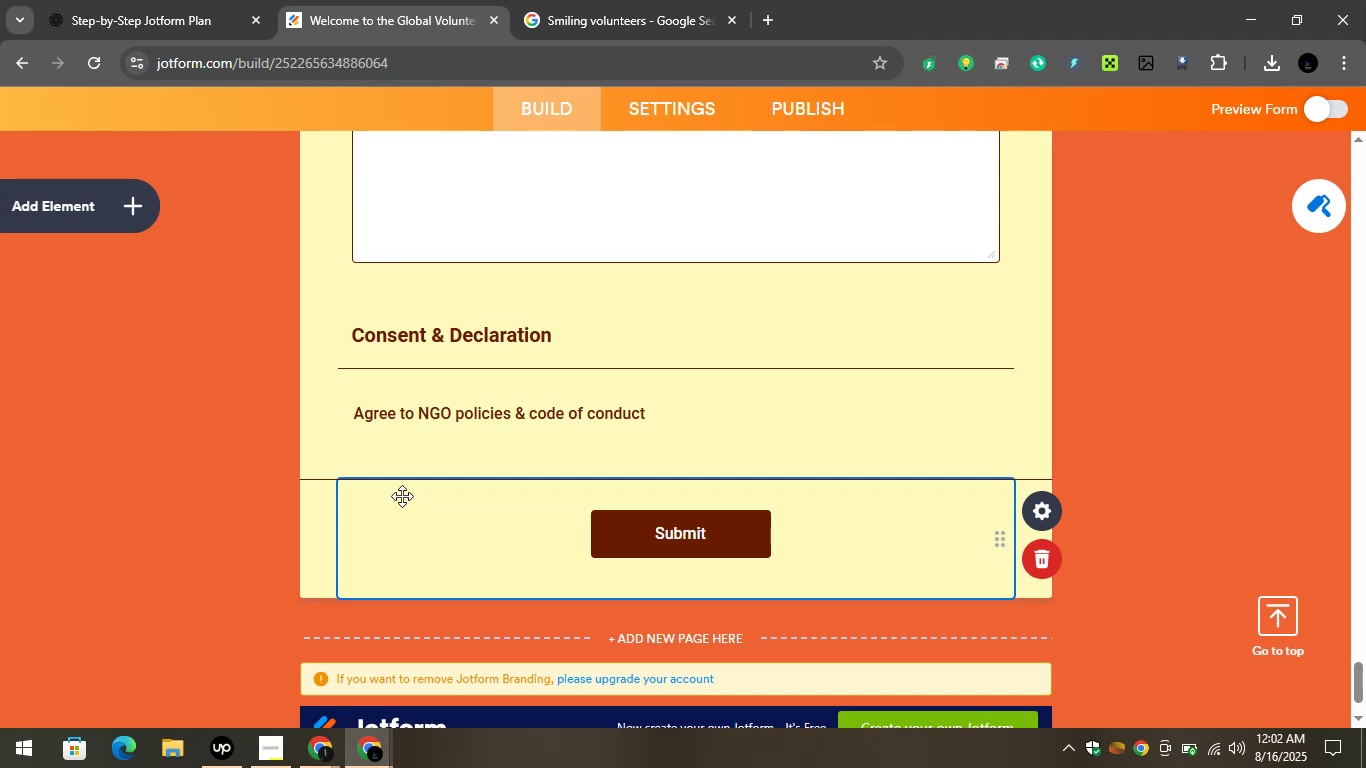 
left_click([465, 418])
 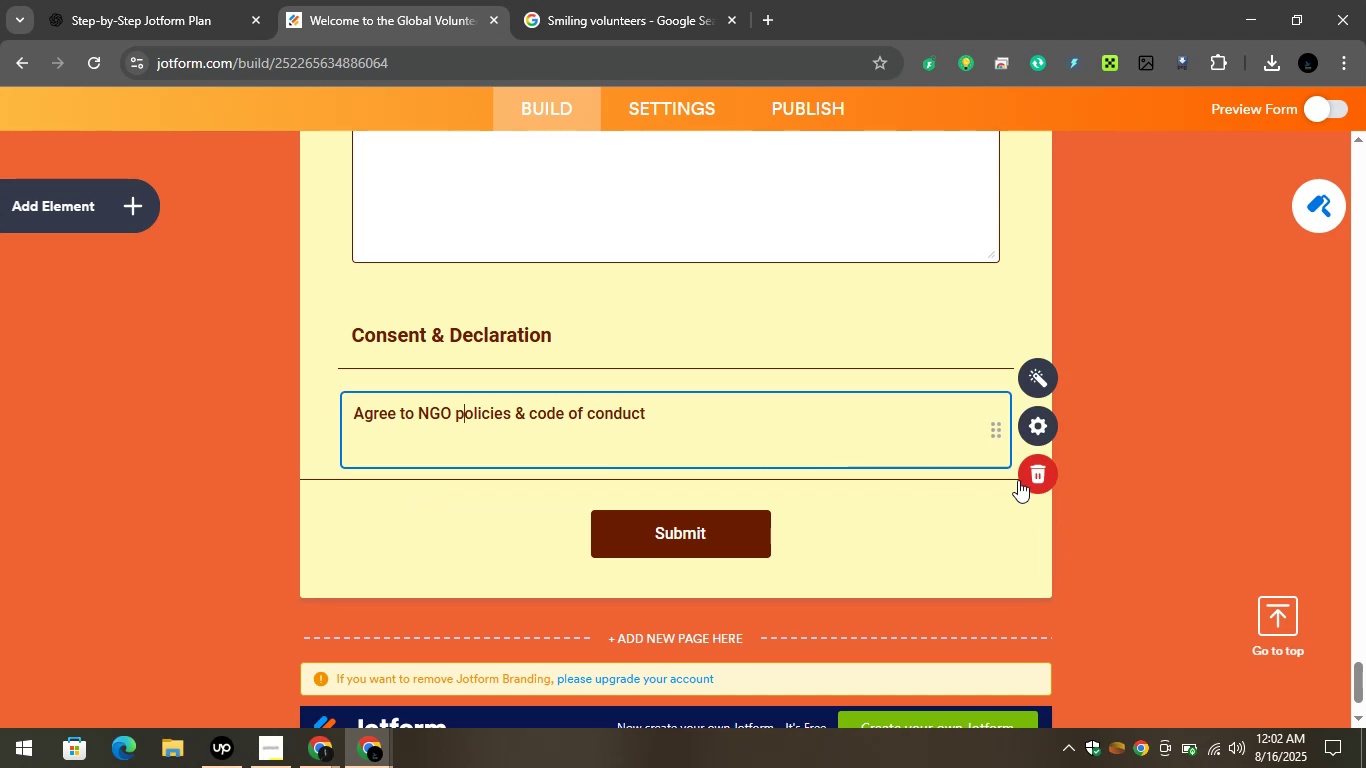 
left_click([1033, 474])
 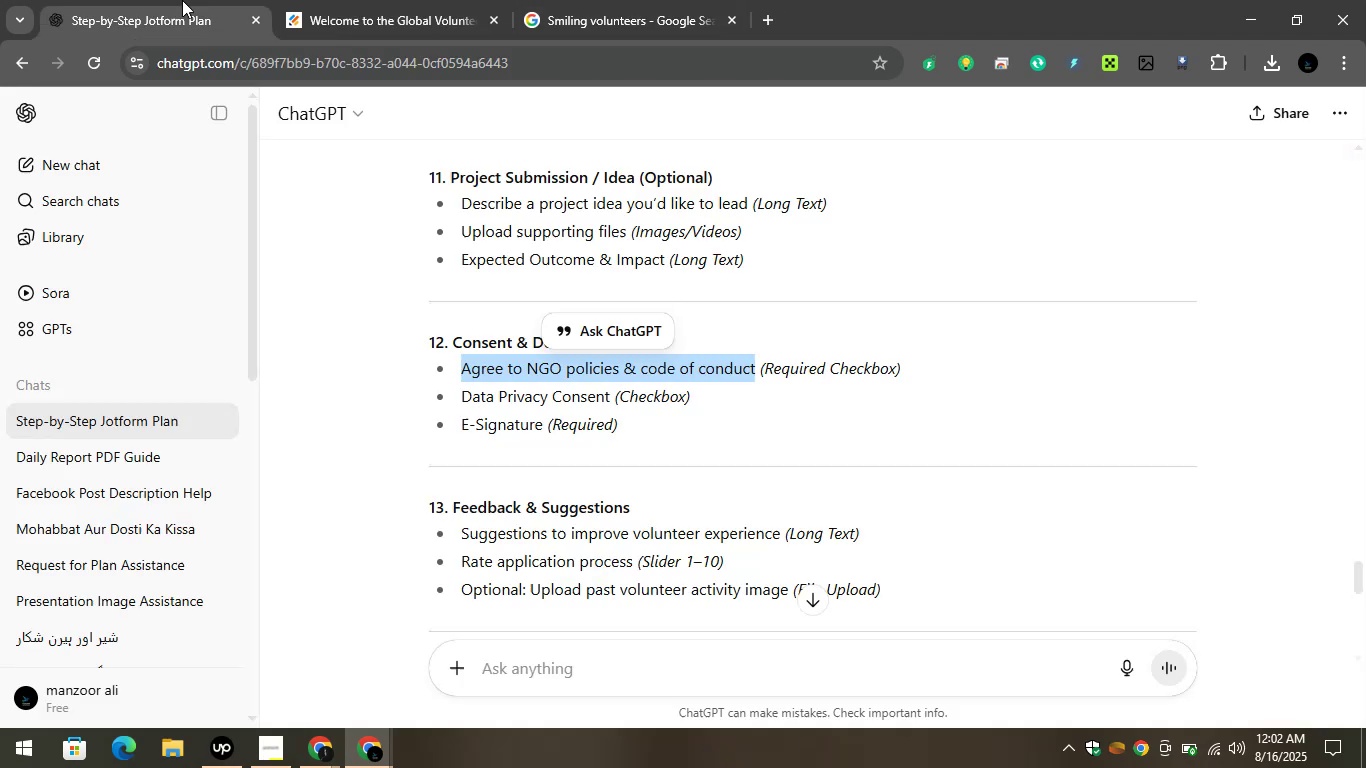 
wait(5.56)
 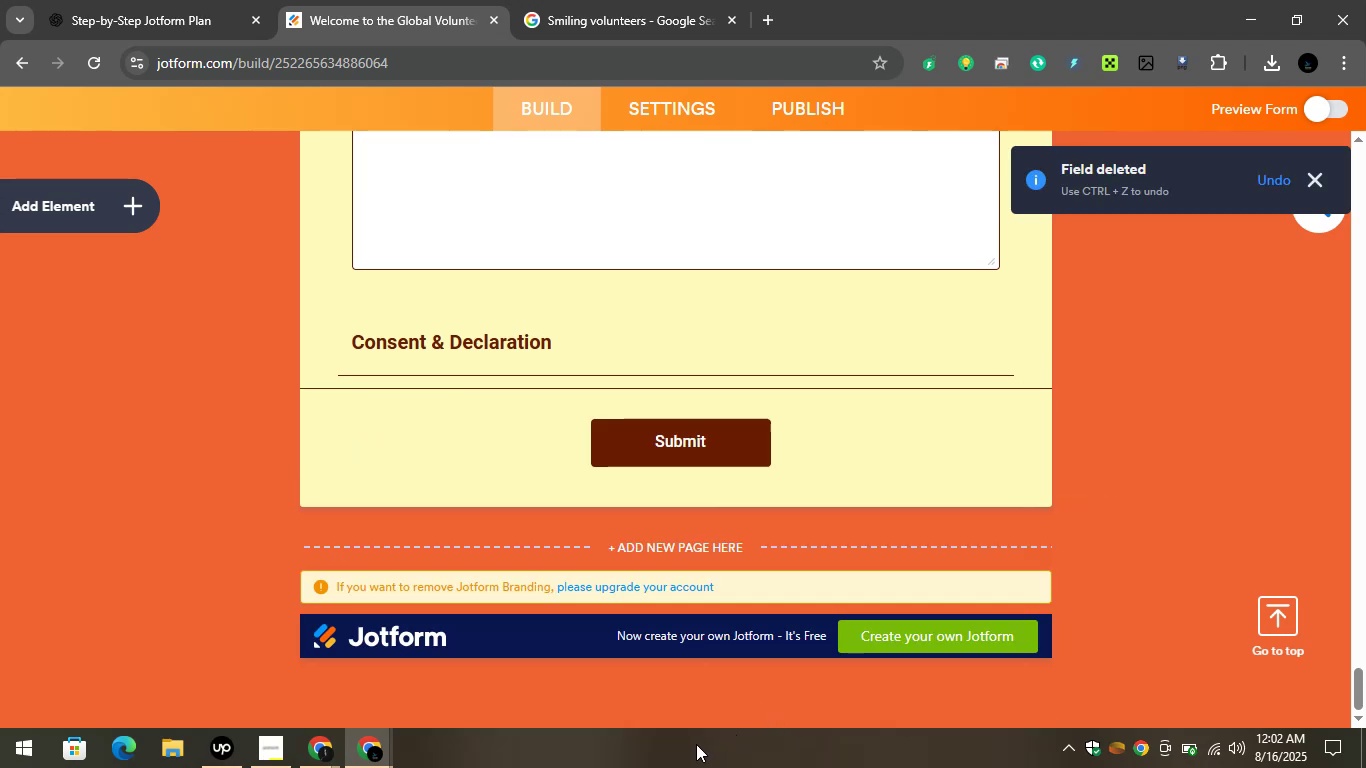 
left_click([391, 367])
 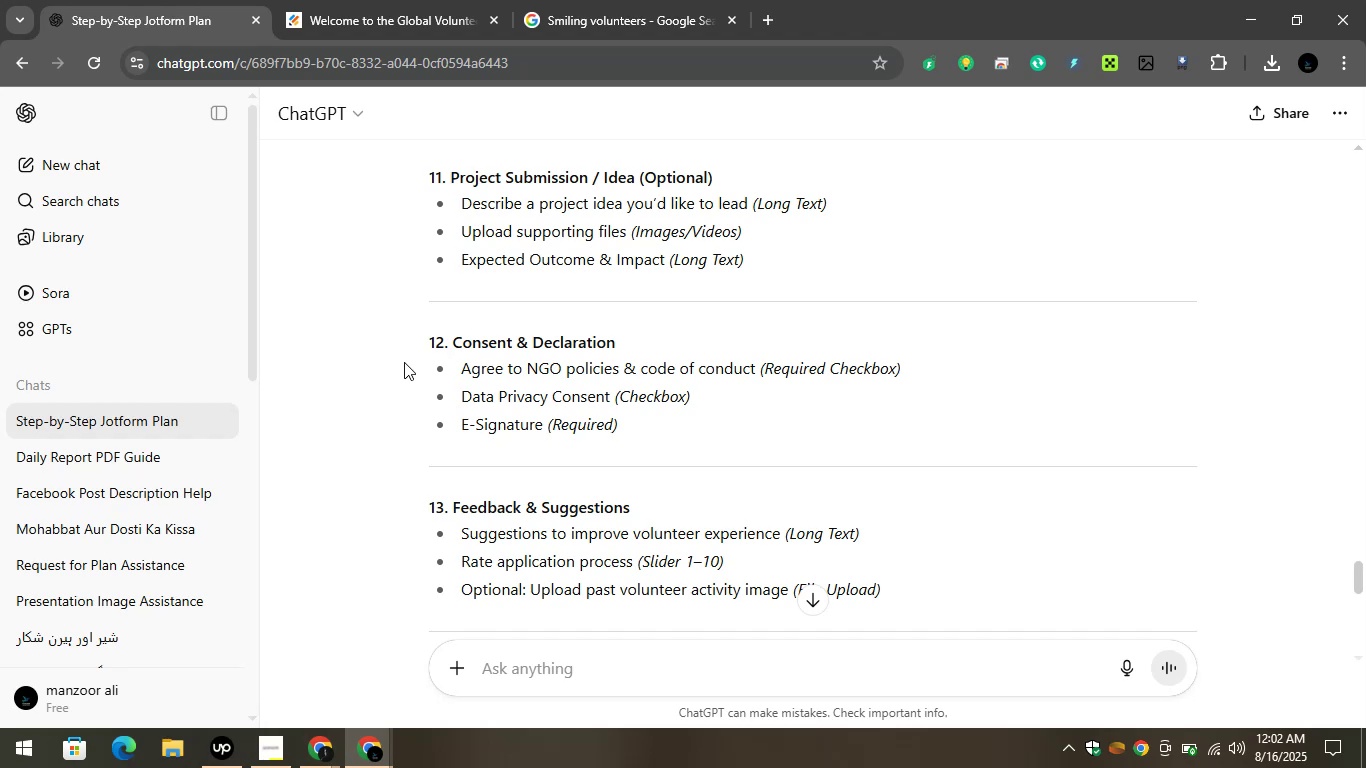 
wait(9.92)
 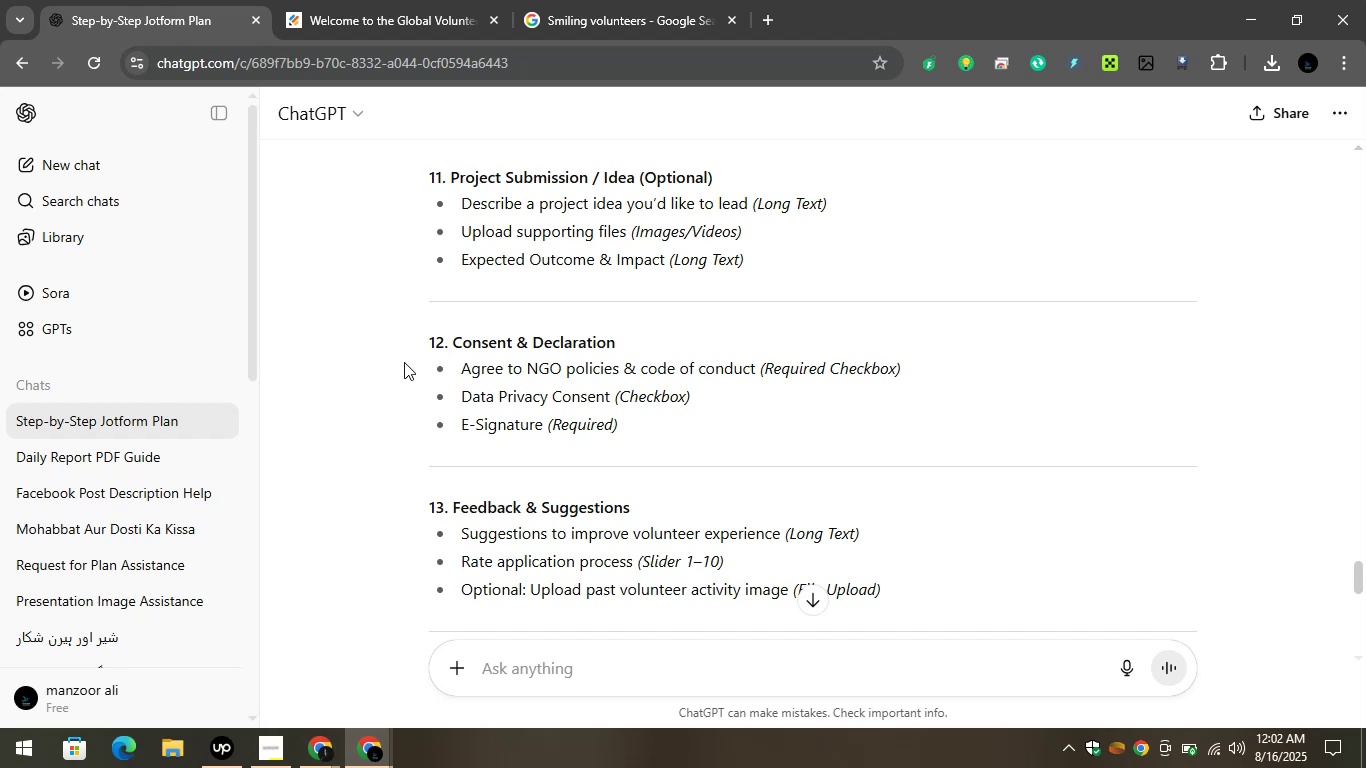 
scroll: coordinate [654, 365], scroll_direction: down, amount: 2.0
 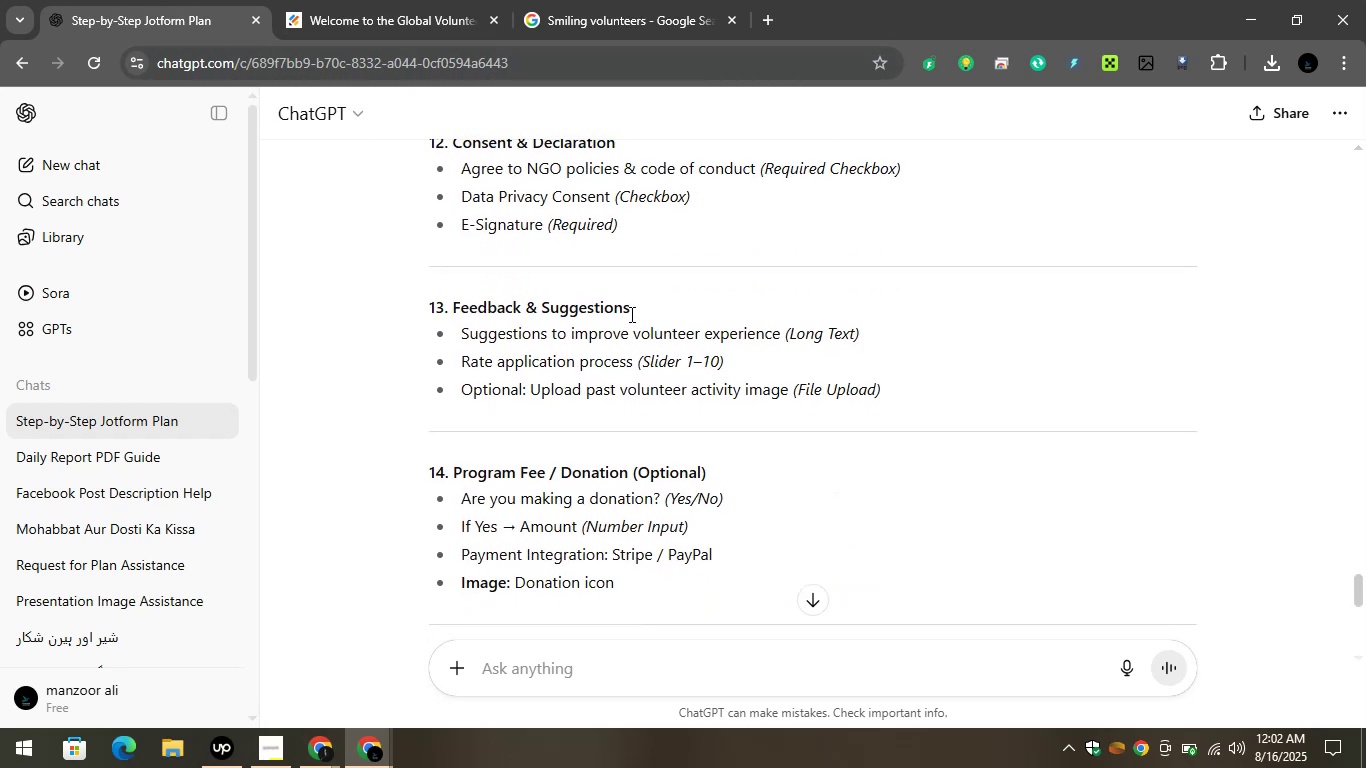 
left_click_drag(start_coordinate=[637, 308], to_coordinate=[450, 305])
 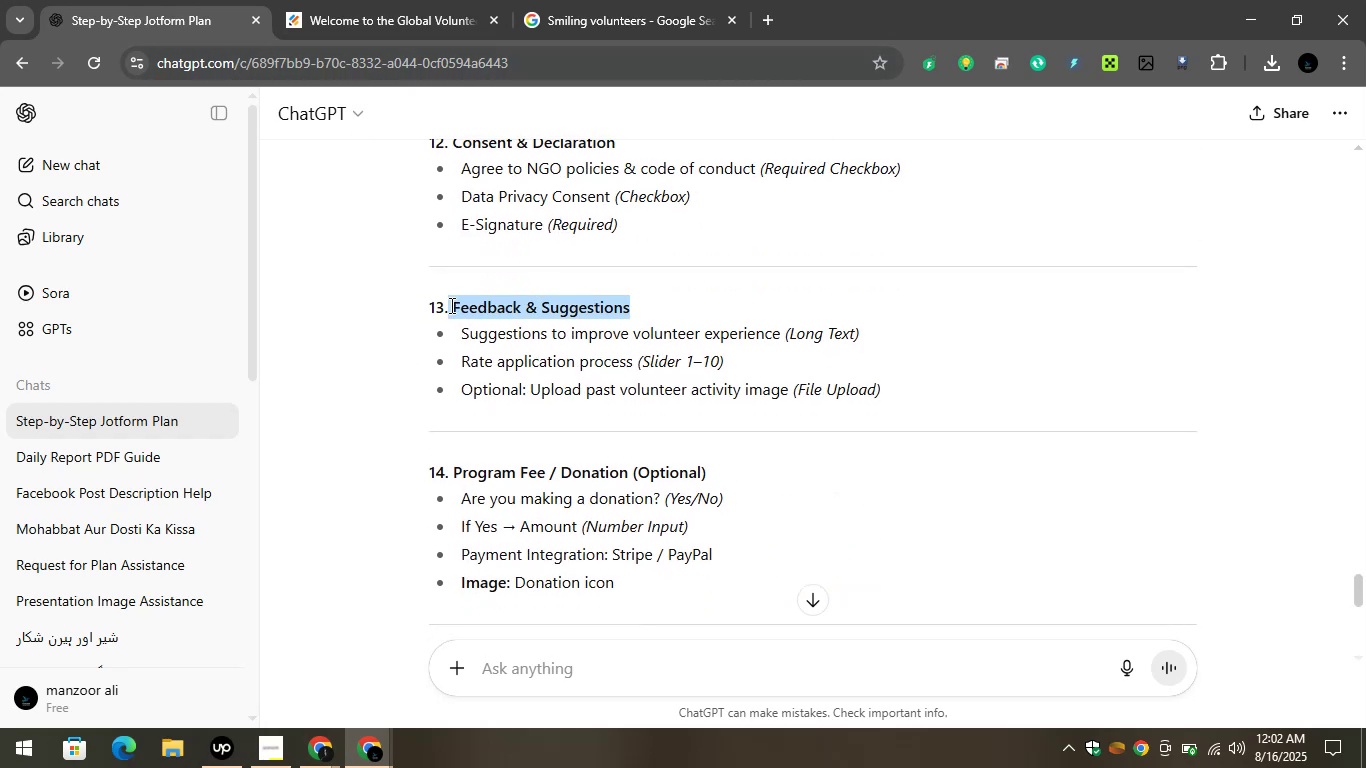 
key(Control+C)
 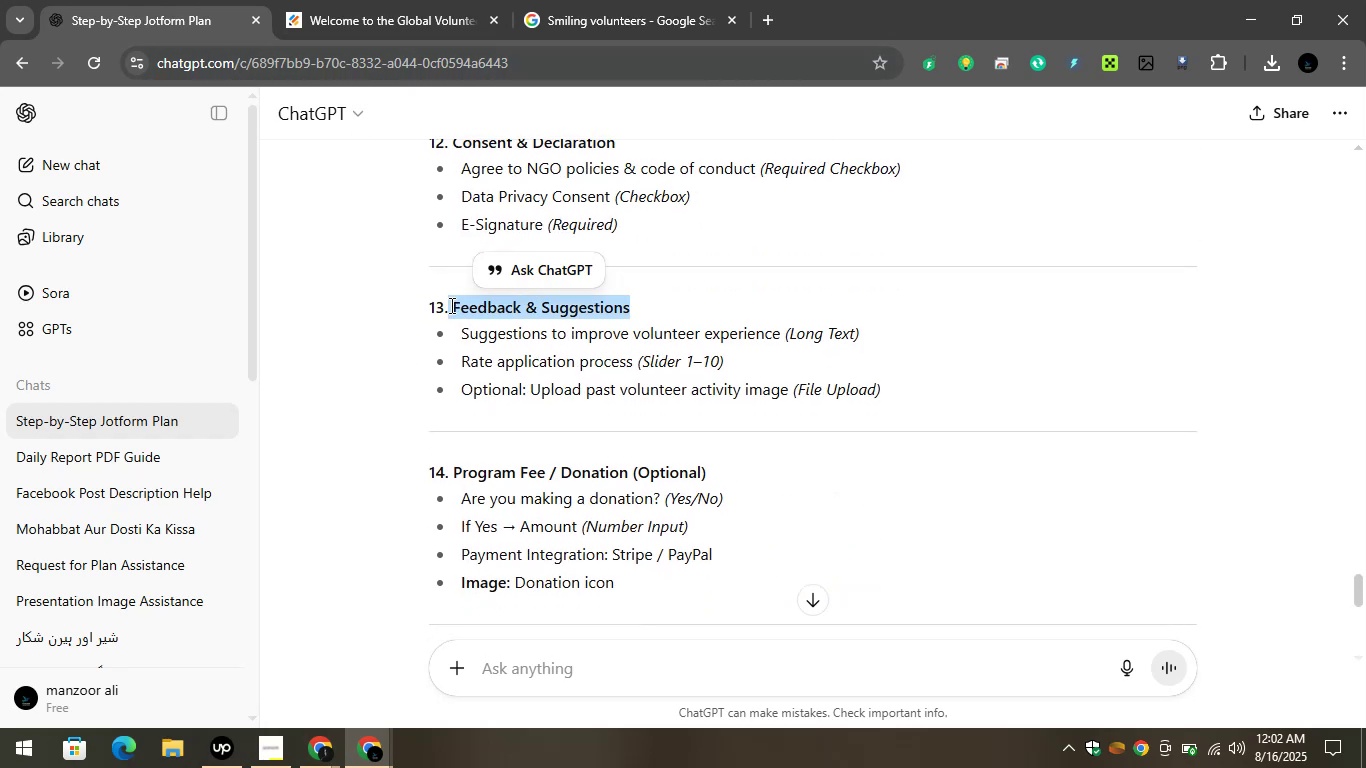 
key(Control+C)
 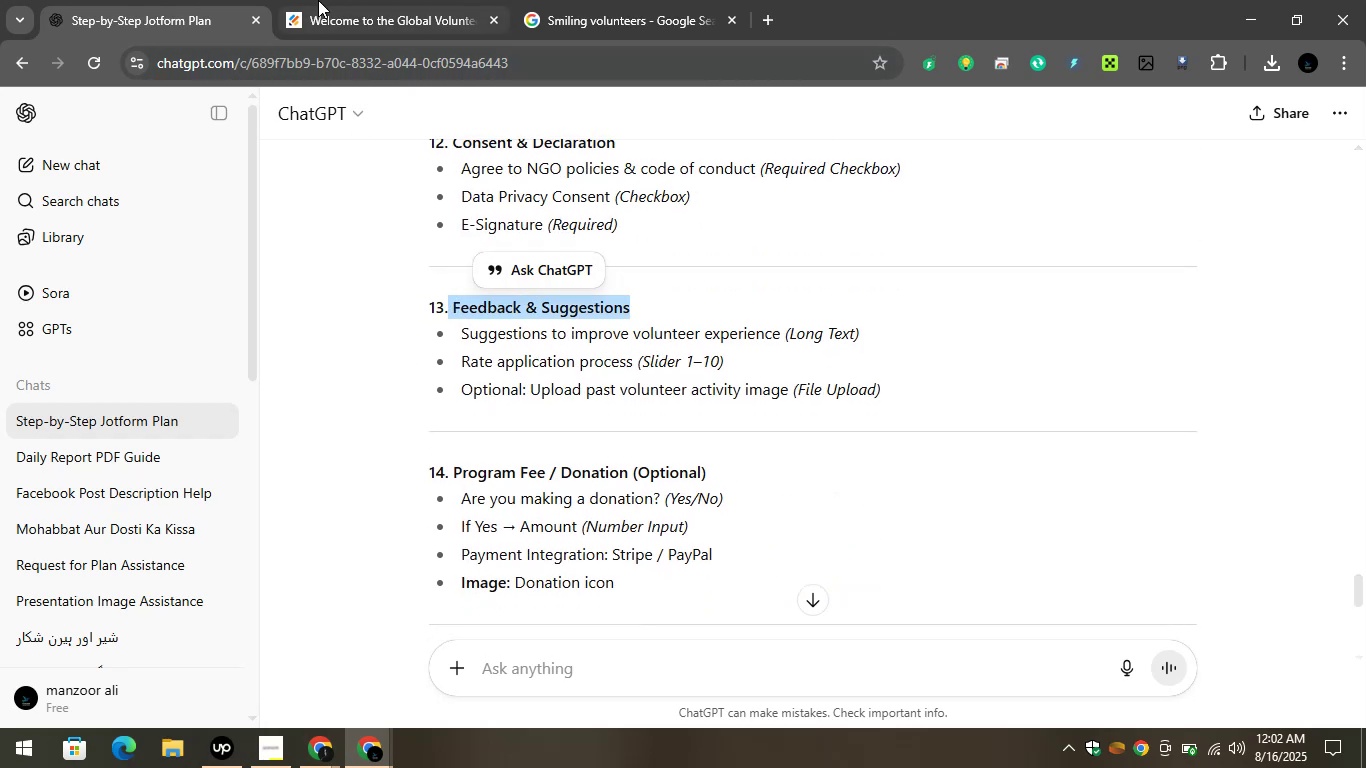 
left_click([387, 0])
 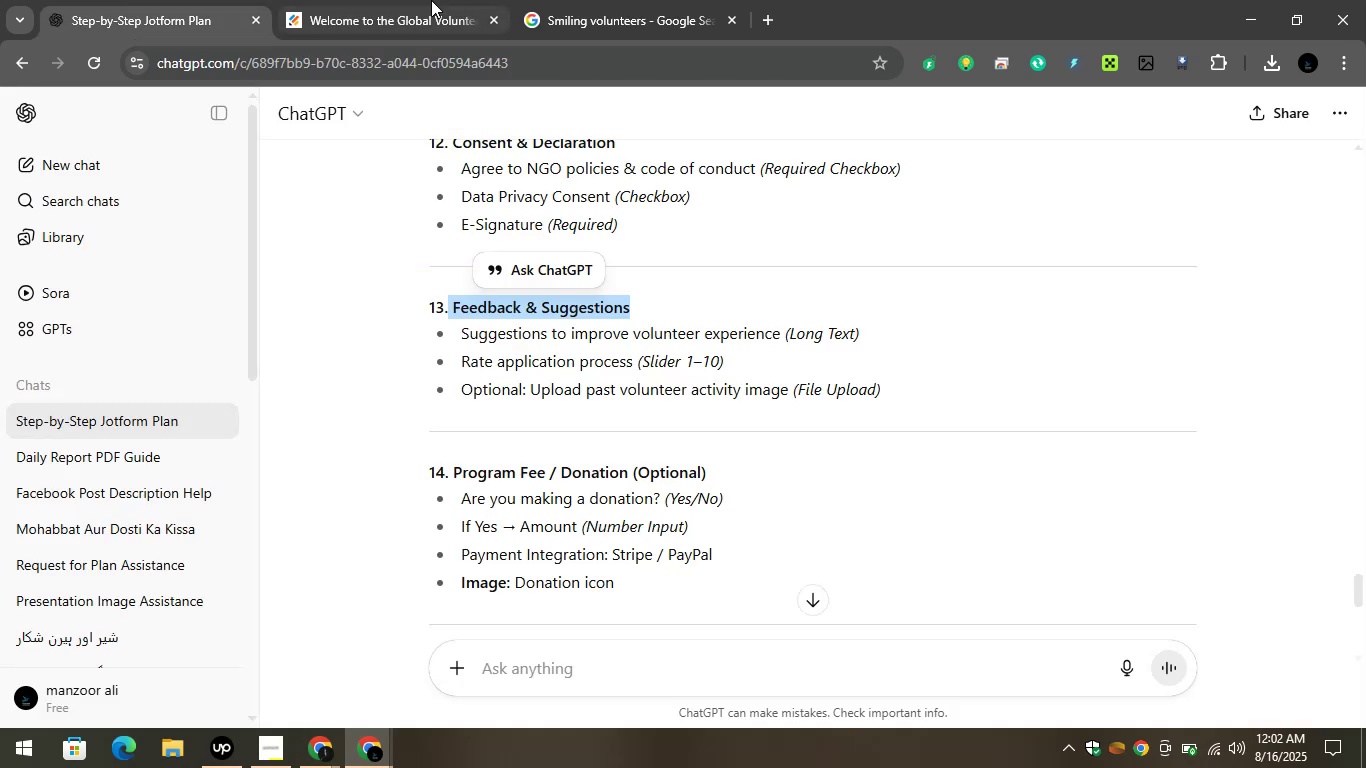 
wait(5.11)
 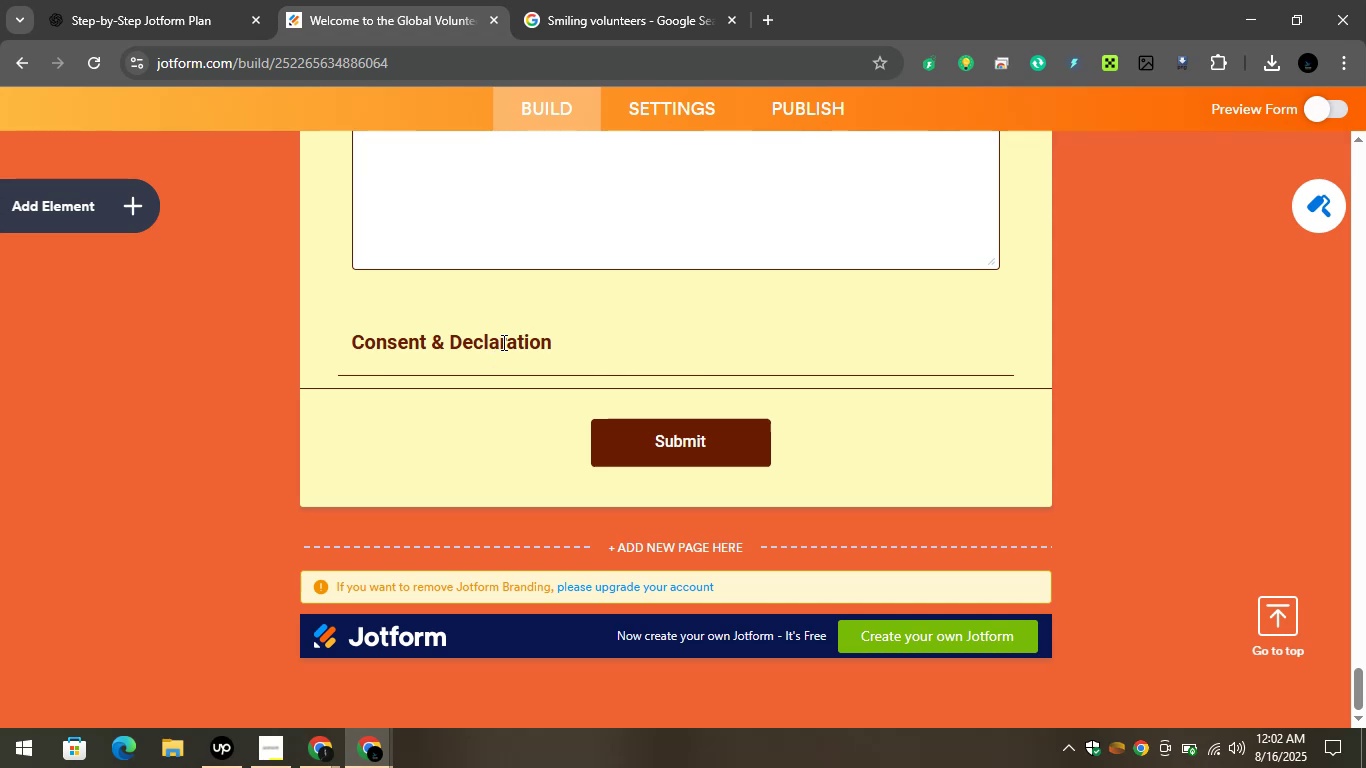 
scroll: coordinate [580, 254], scroll_direction: up, amount: 1.0
 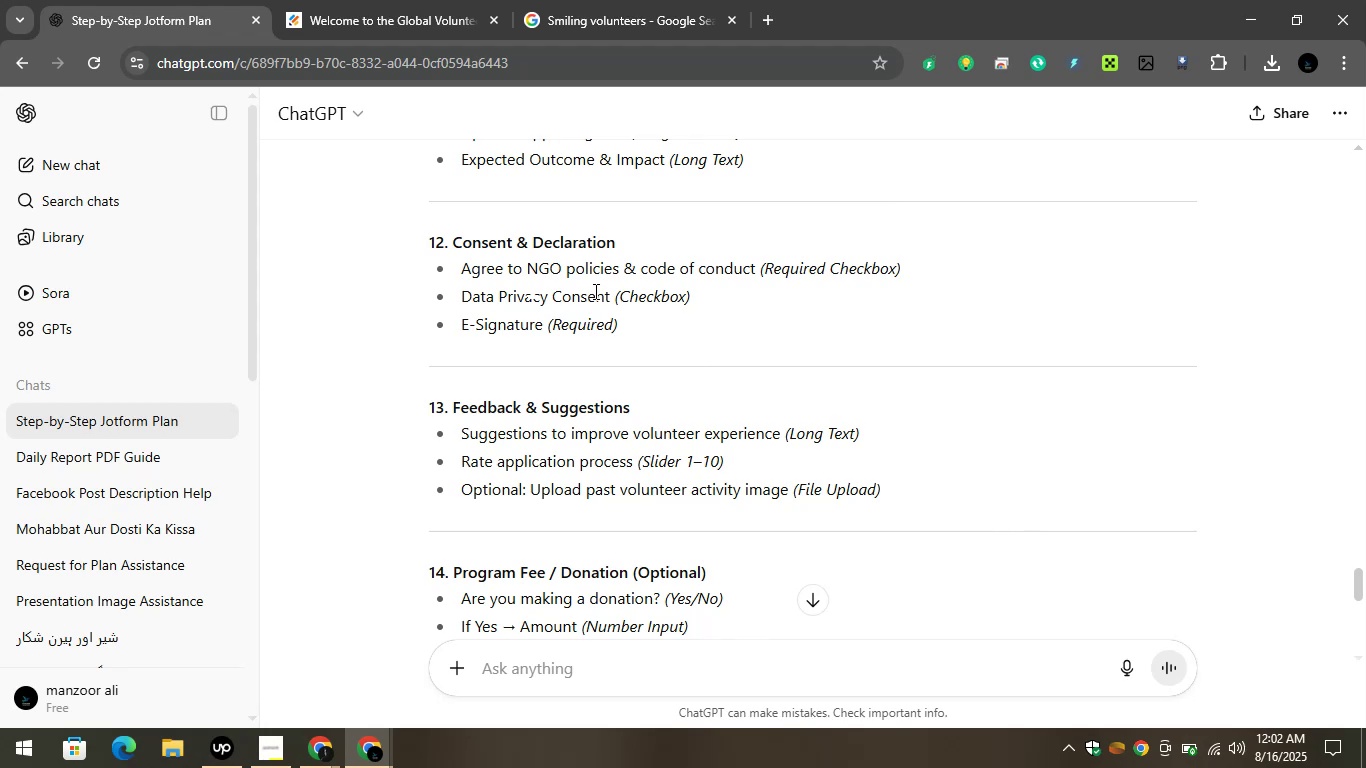 
wait(16.47)
 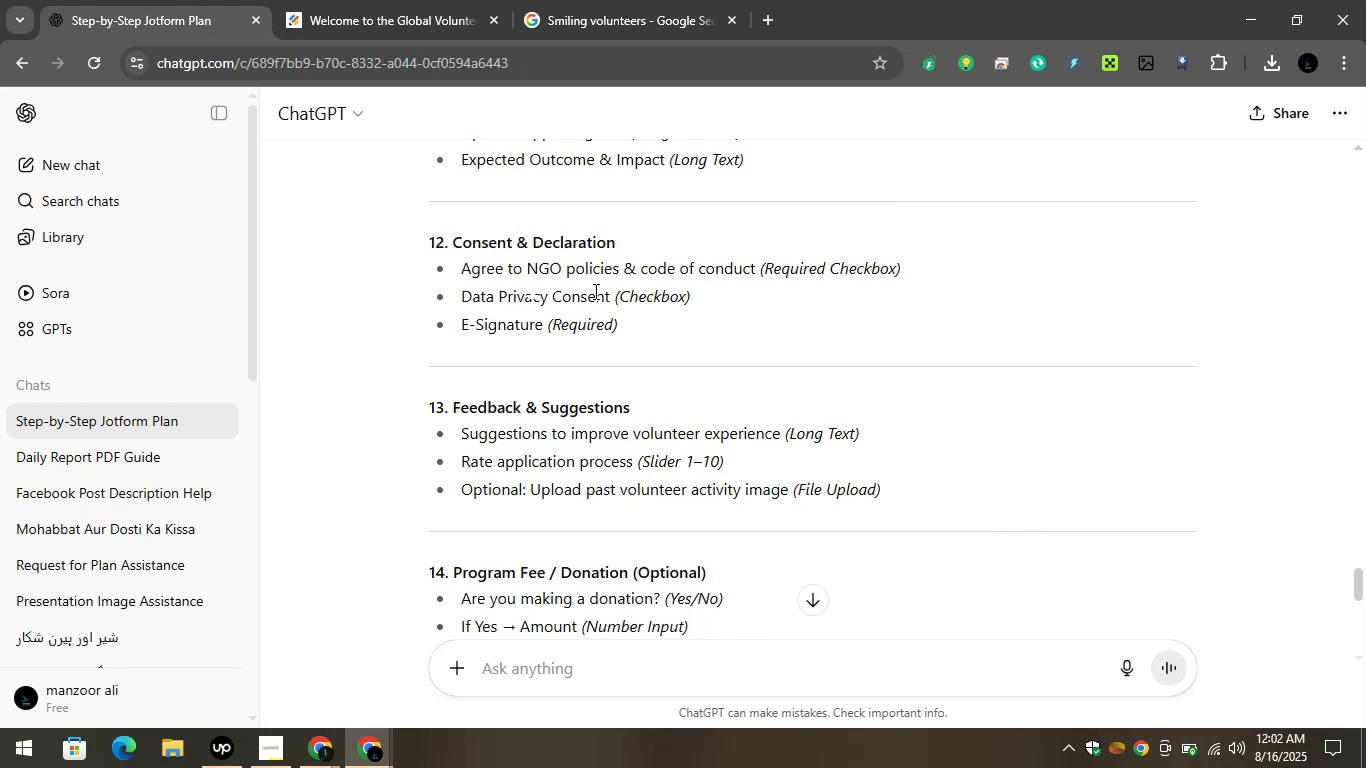 
left_click_drag(start_coordinate=[613, 294], to_coordinate=[462, 298])
 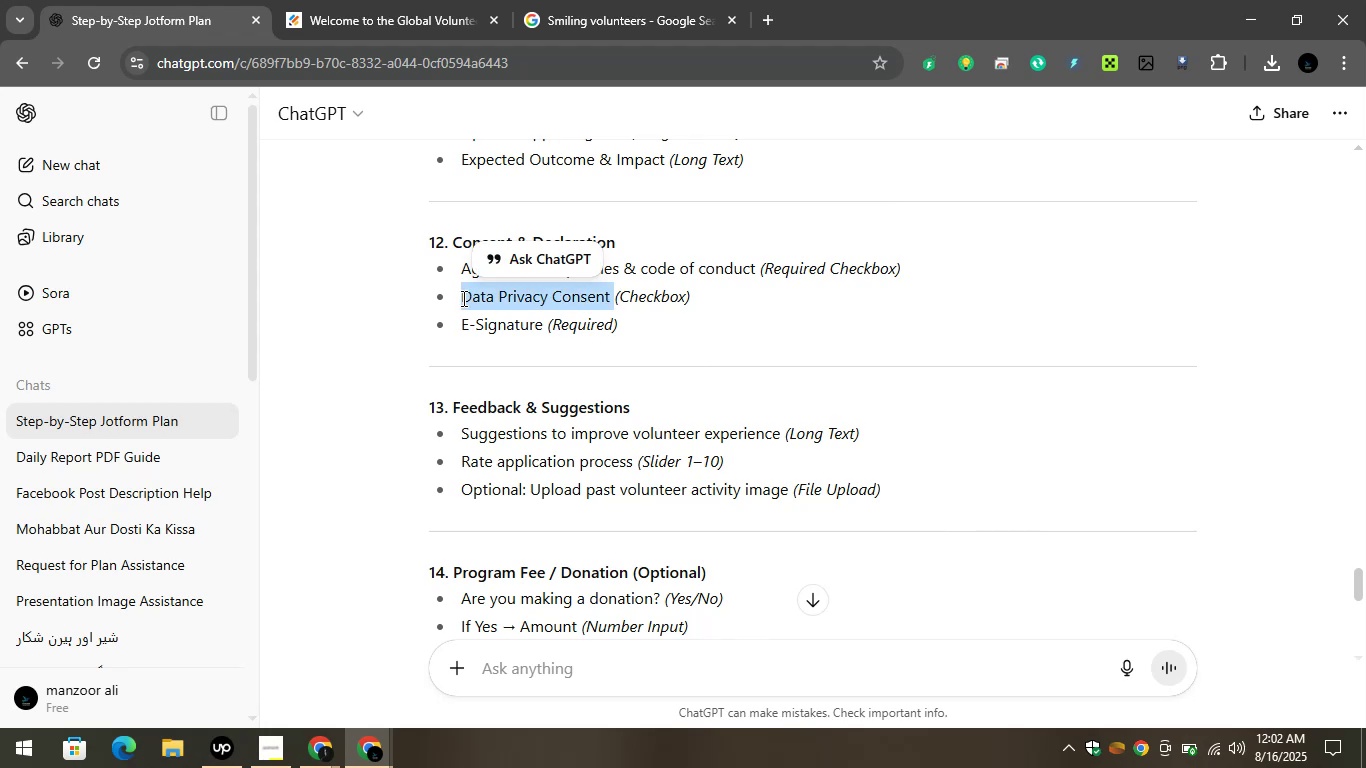 
key(Control+C)
 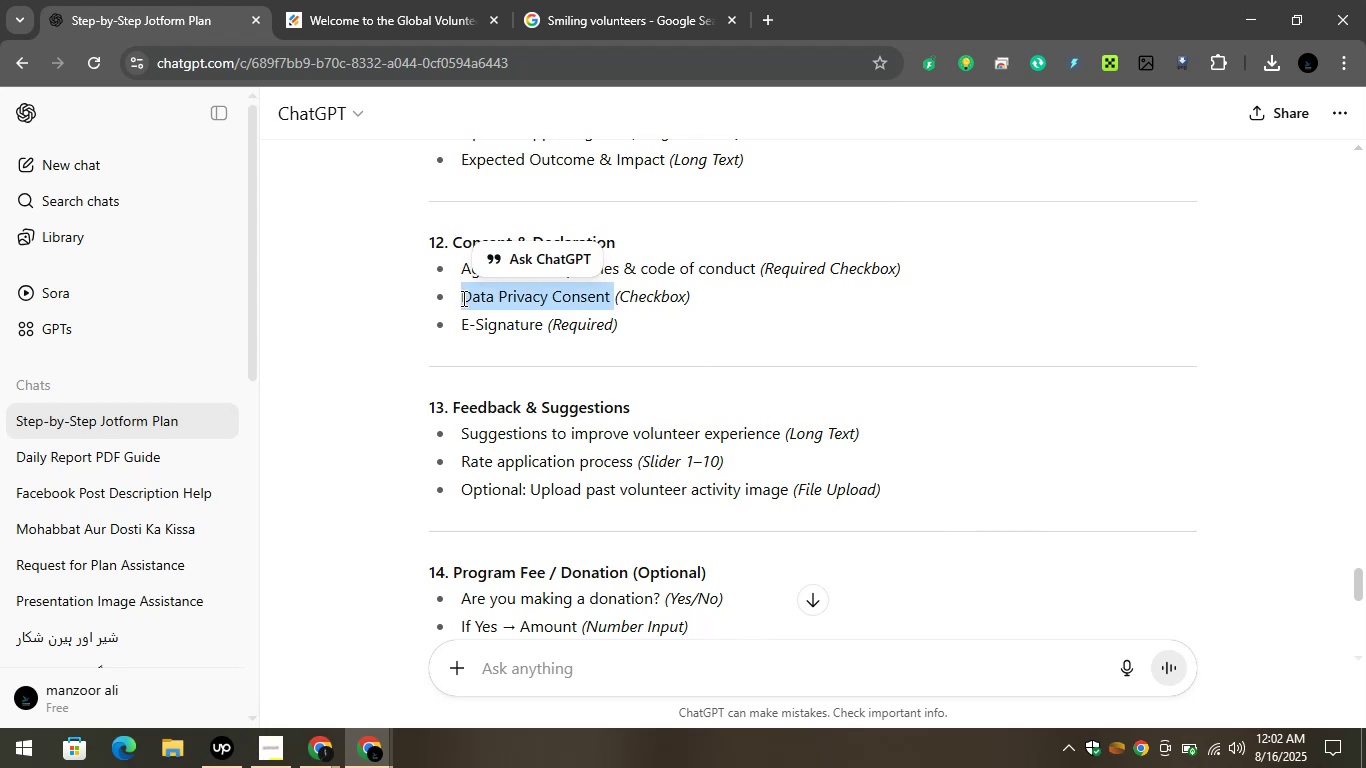 
key(Control+C)
 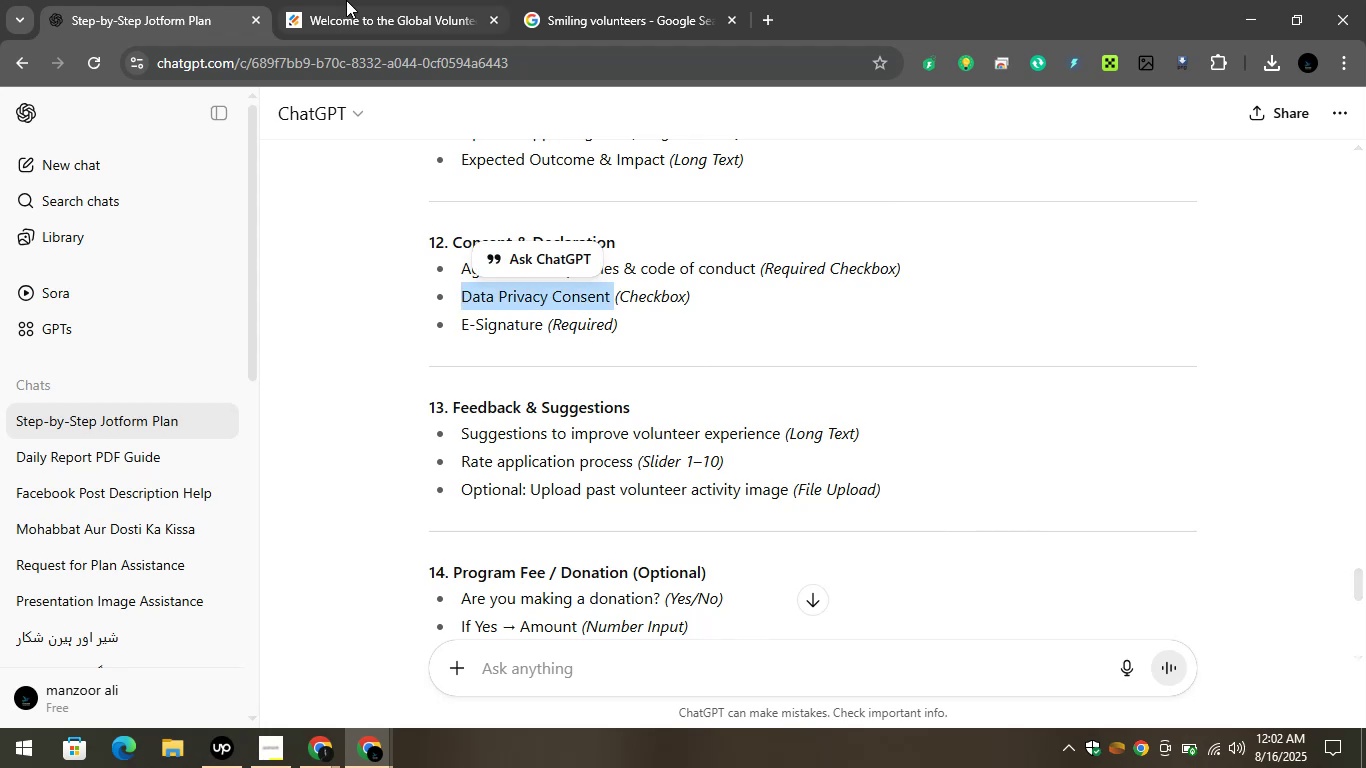 
left_click([347, 0])
 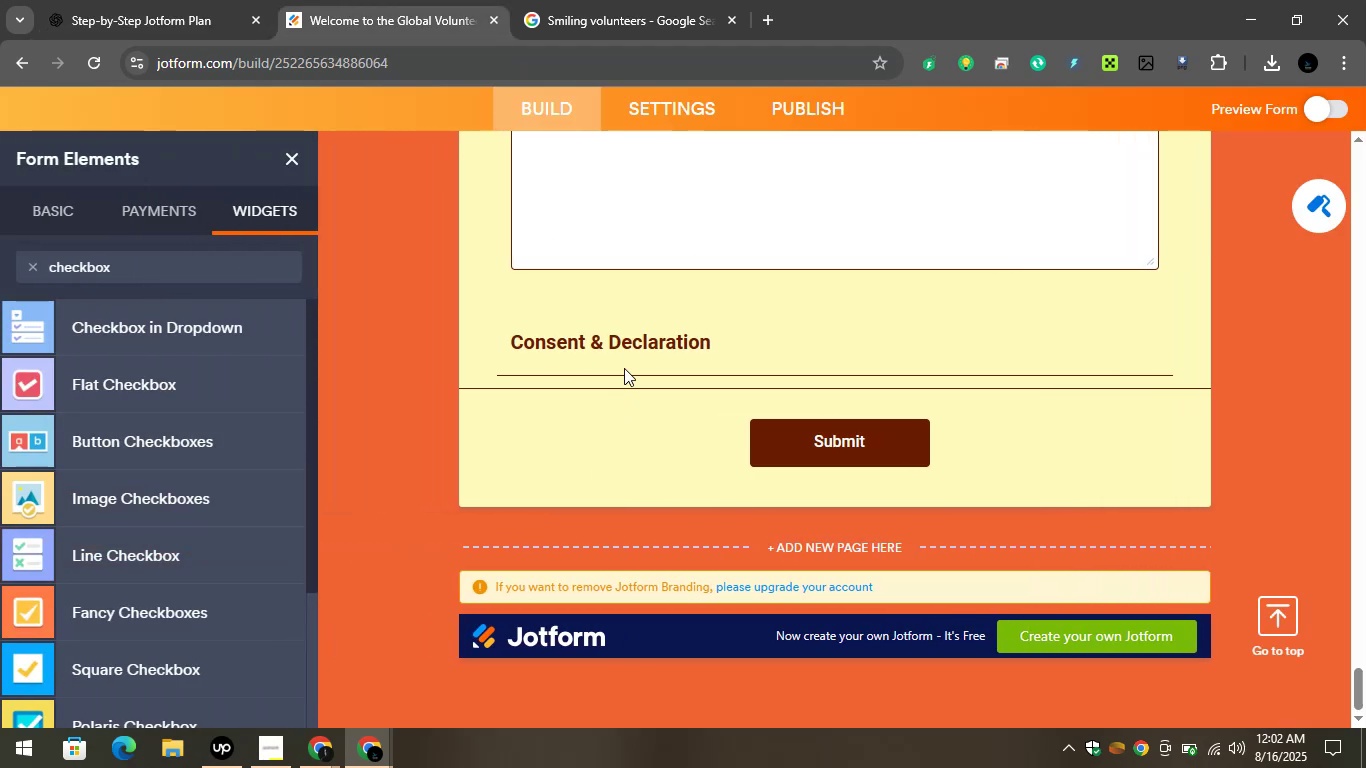 
scroll: coordinate [175, 497], scroll_direction: up, amount: 4.0
 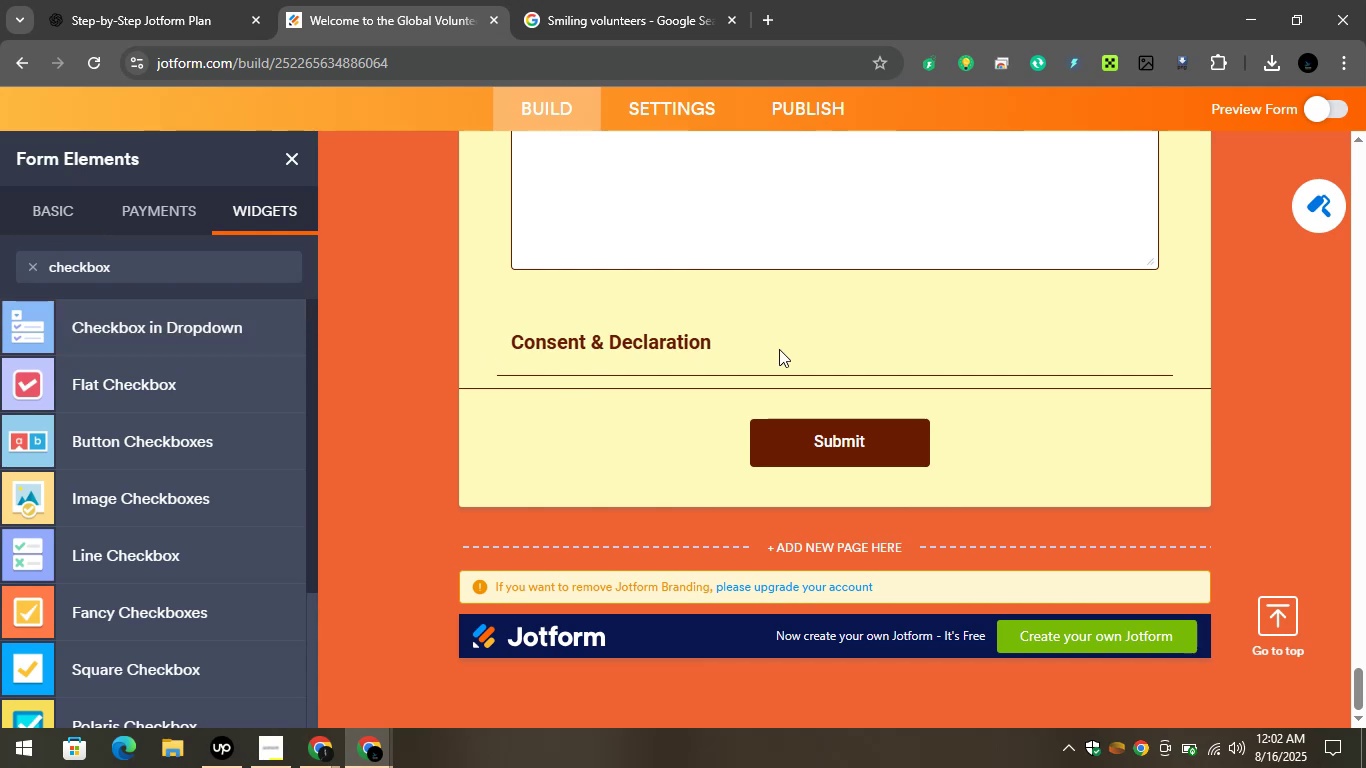 
left_click([608, 378])
 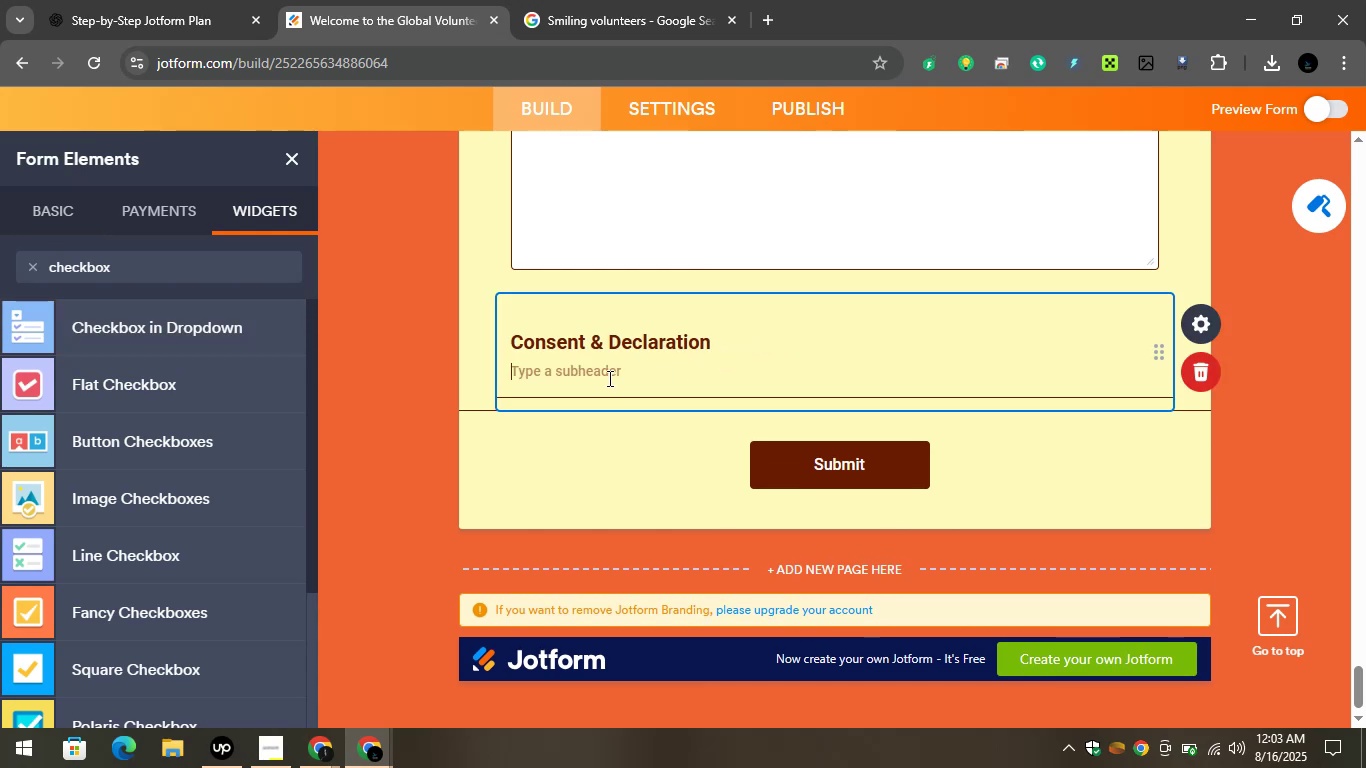 
key(Control+V)
 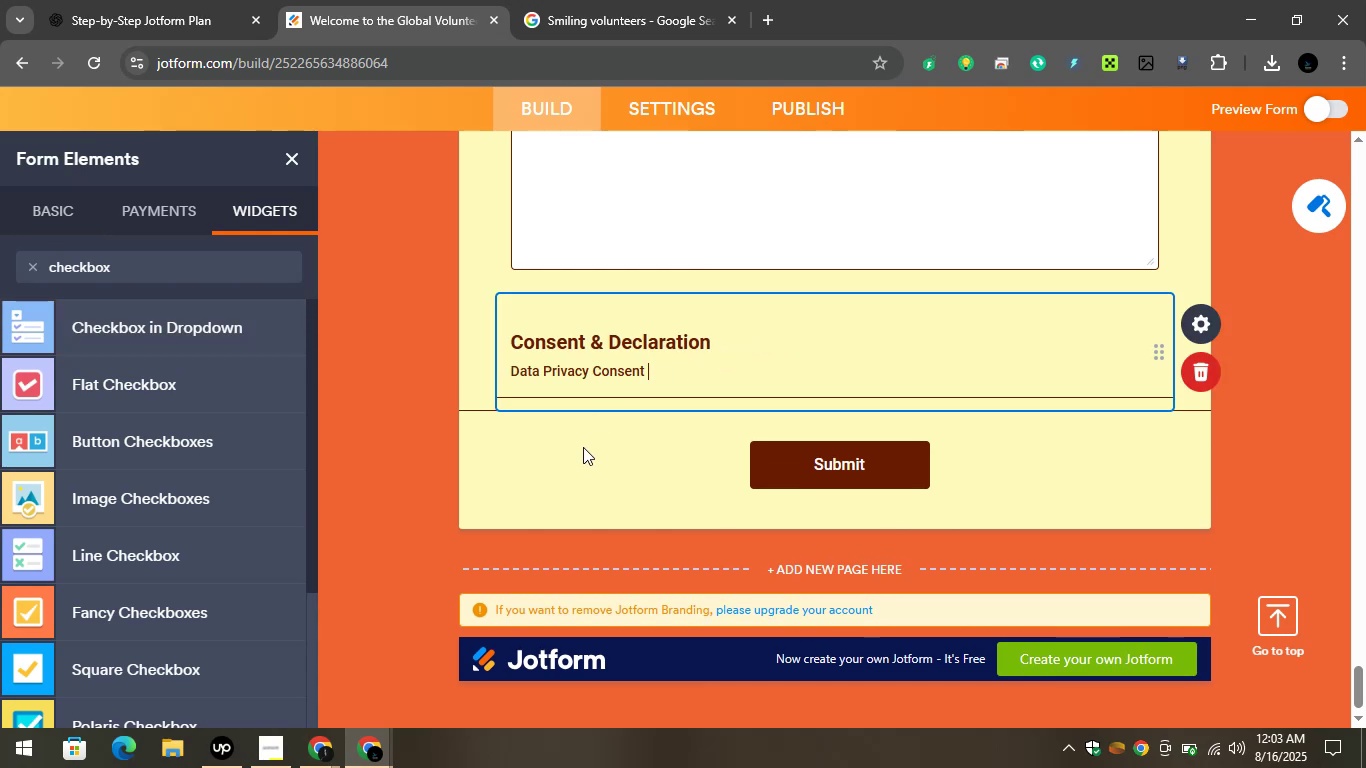 
left_click([583, 447])
 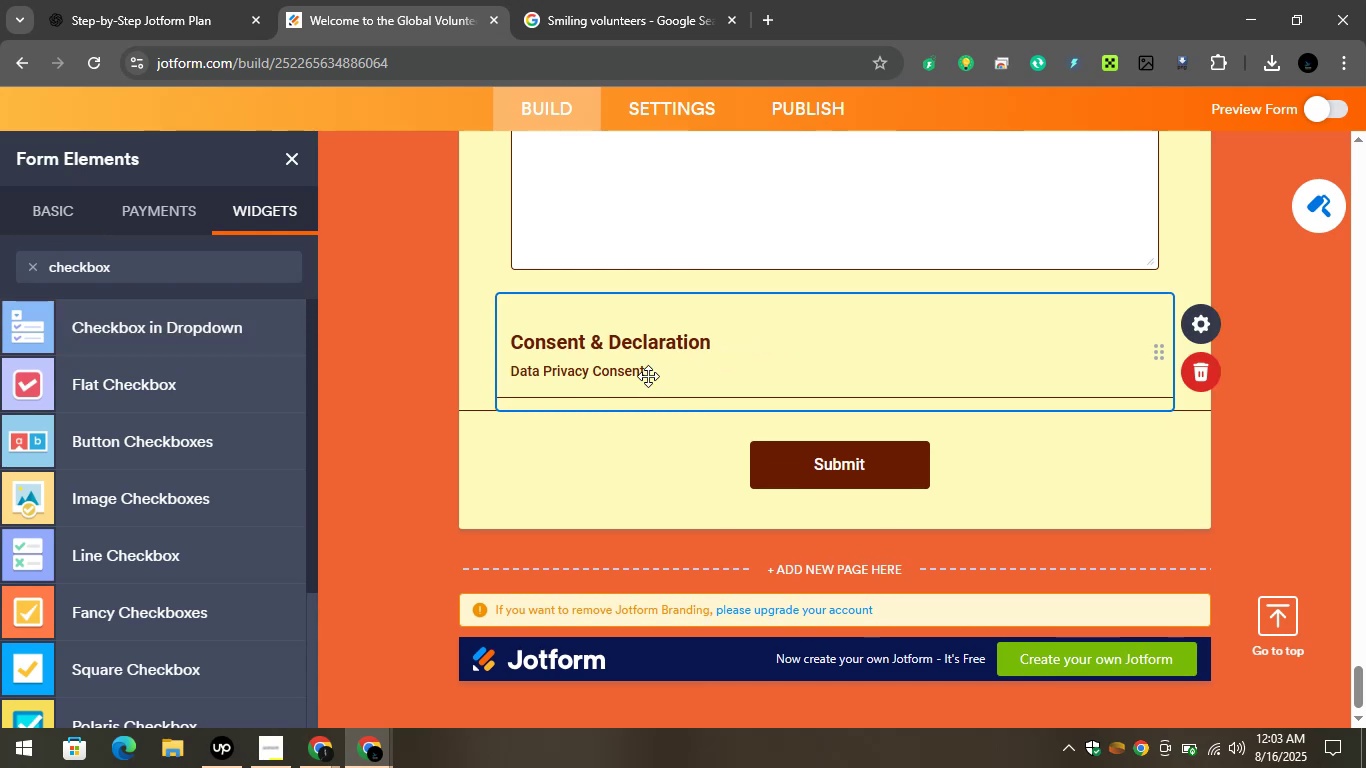 
key(Enter)
 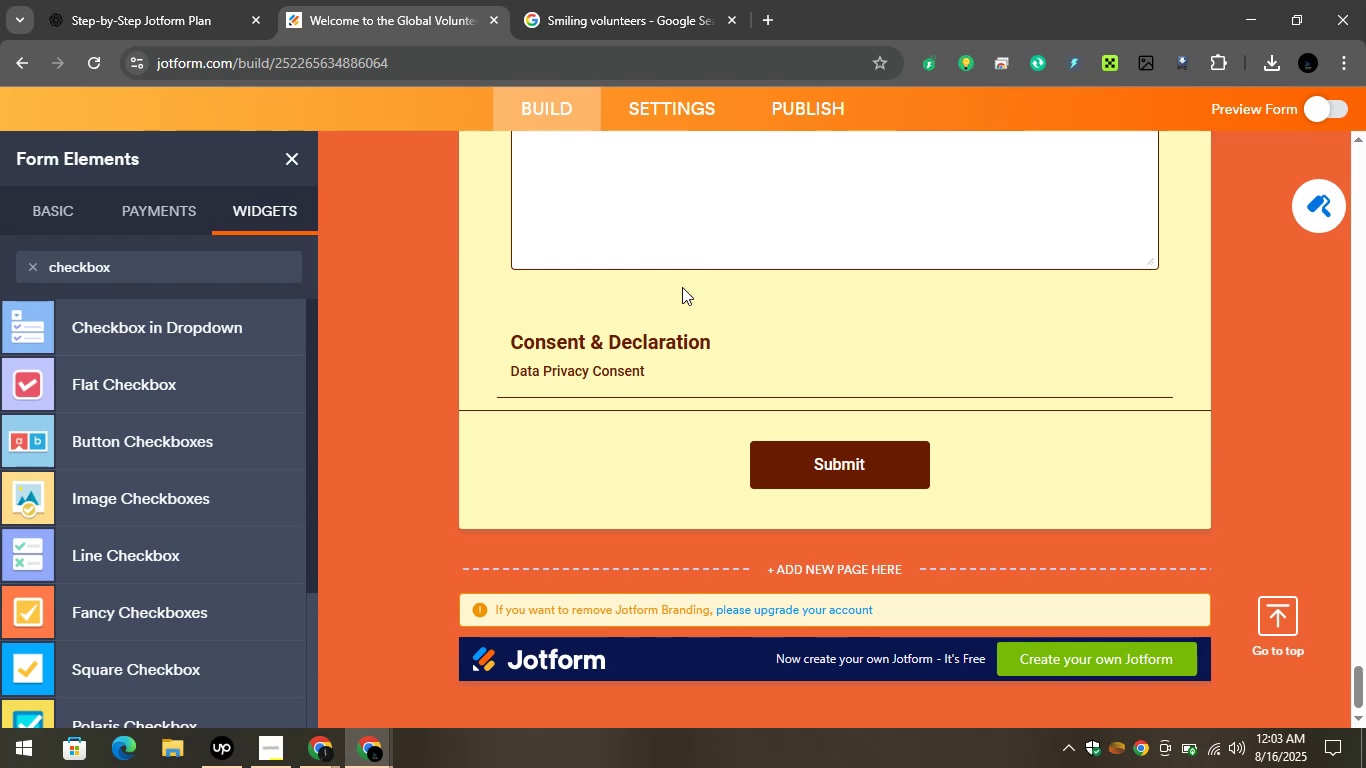 
wait(11.15)
 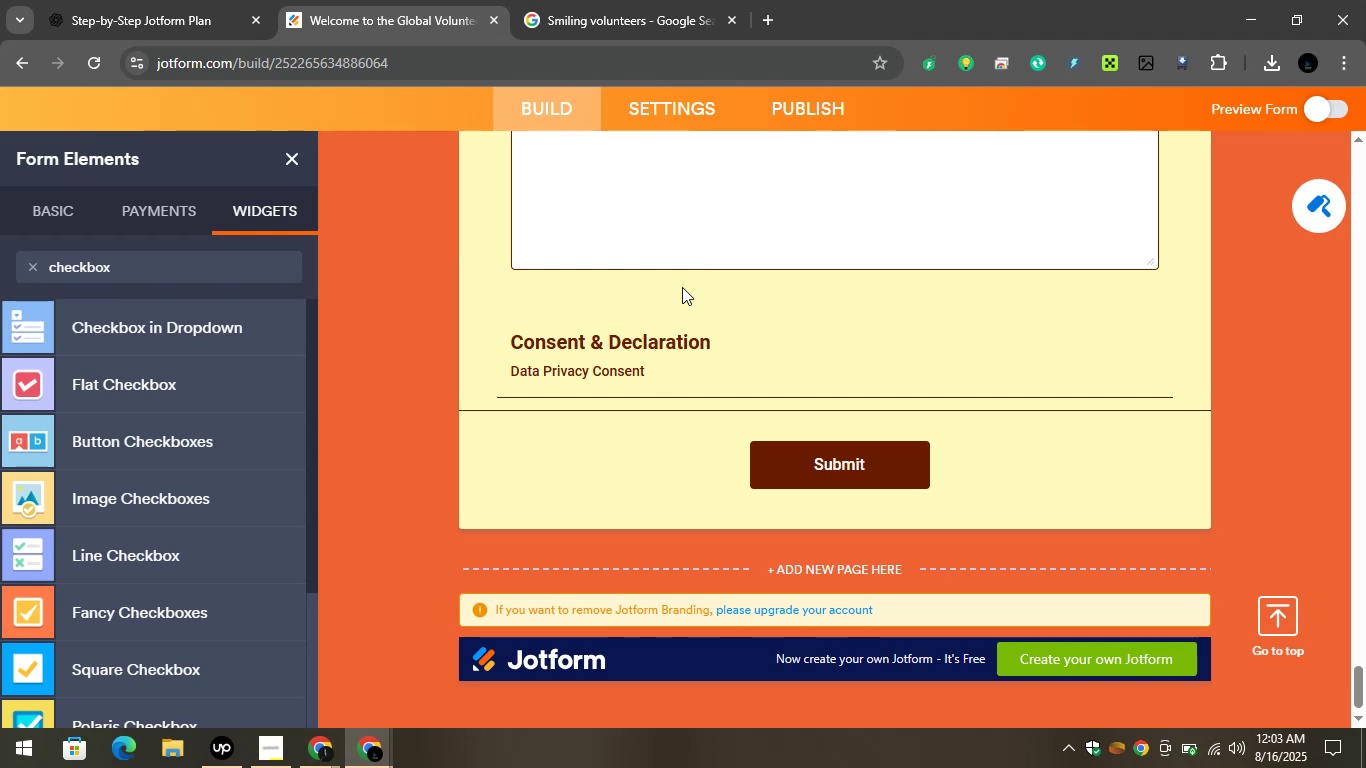 
left_click([164, 0])
 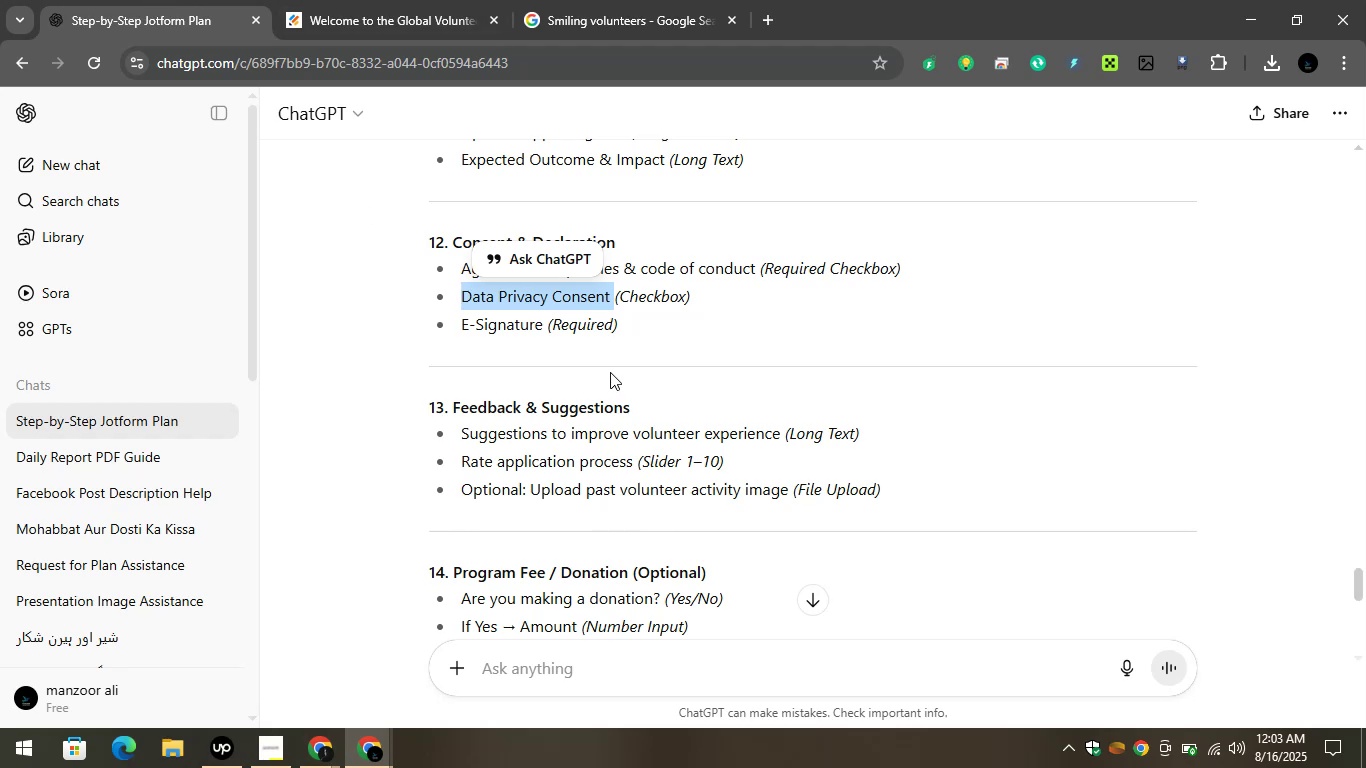 
wait(44.29)
 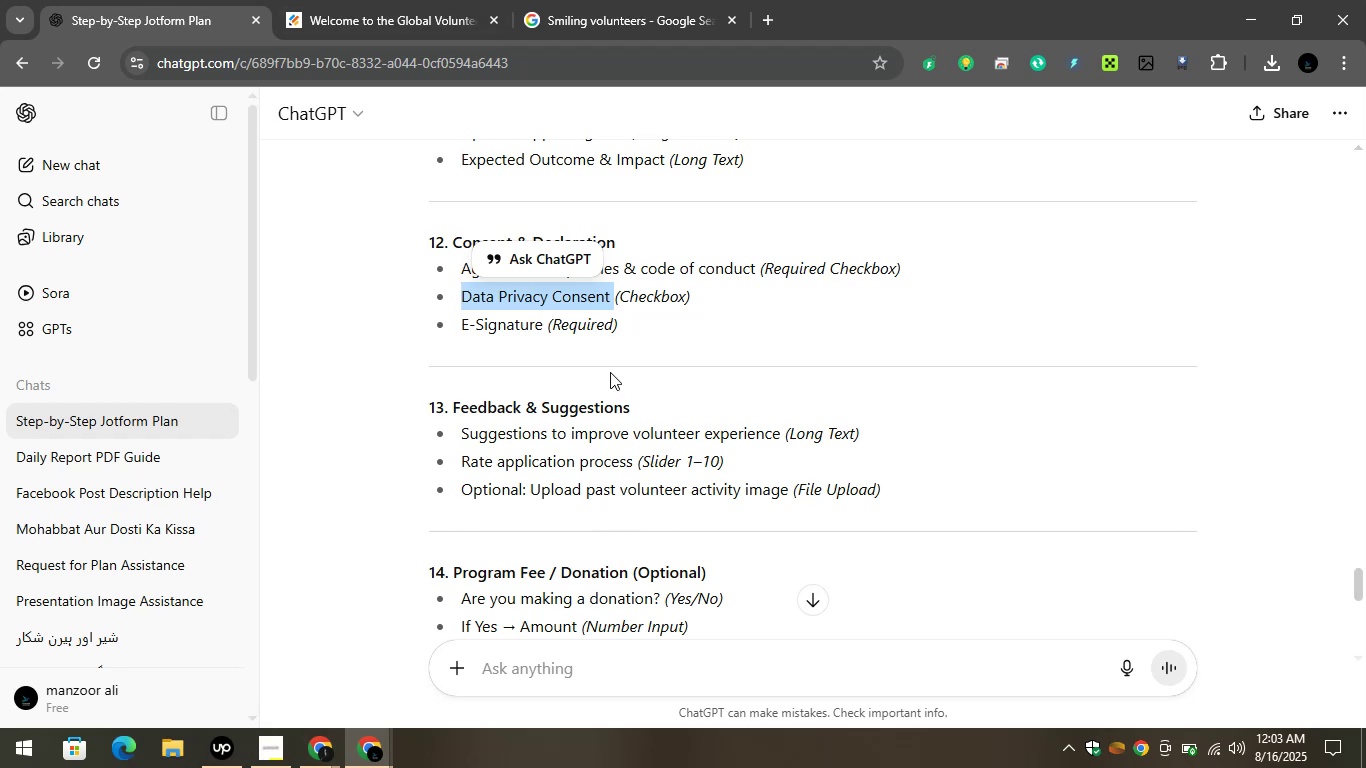 
left_click([324, 0])
 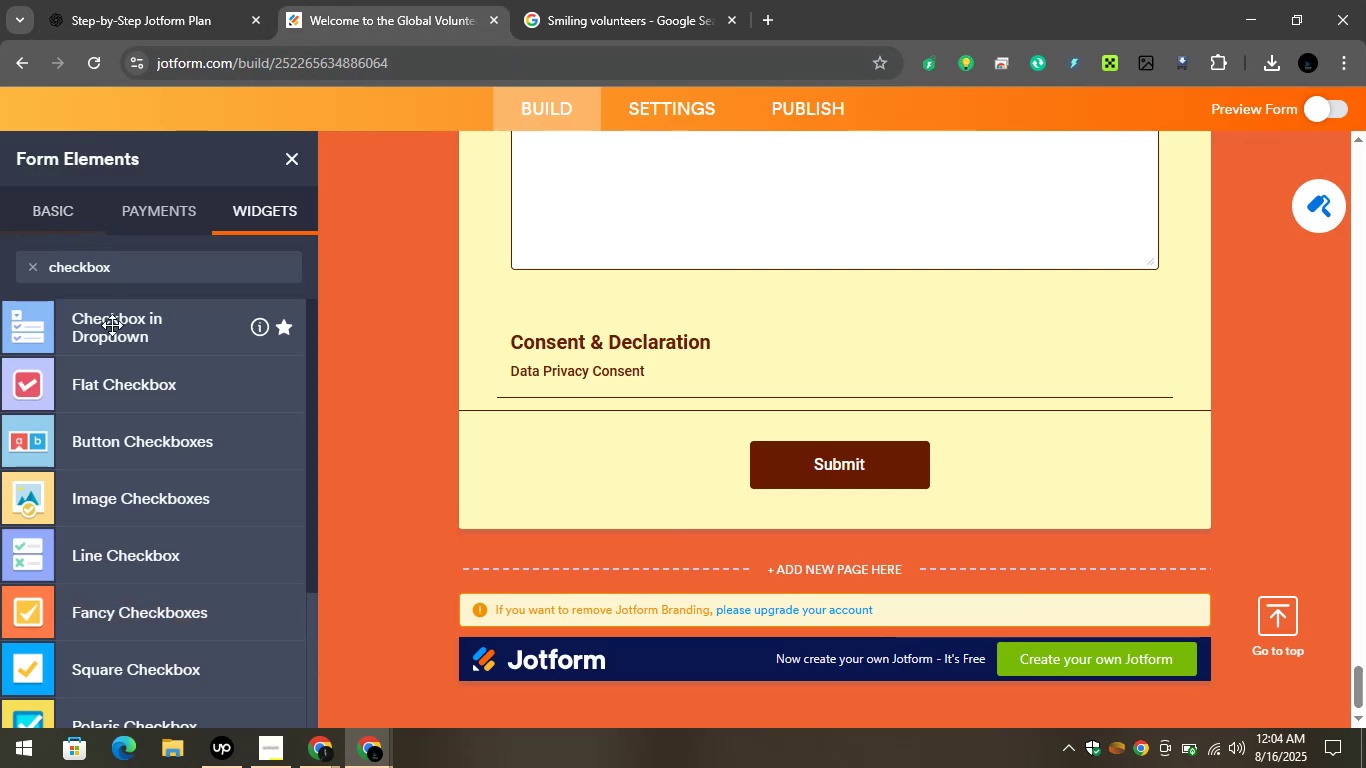 
left_click_drag(start_coordinate=[122, 260], to_coordinate=[20, 267])
 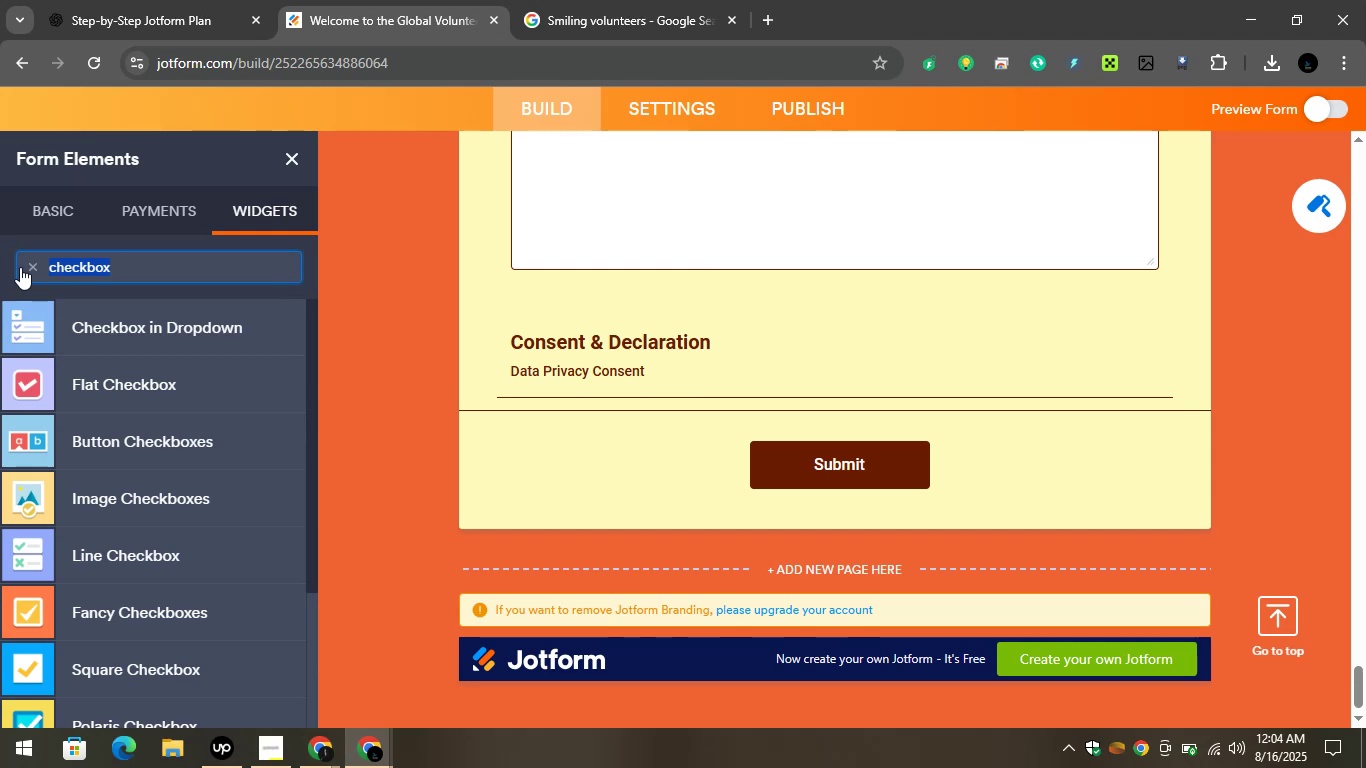 
wait(12.53)
 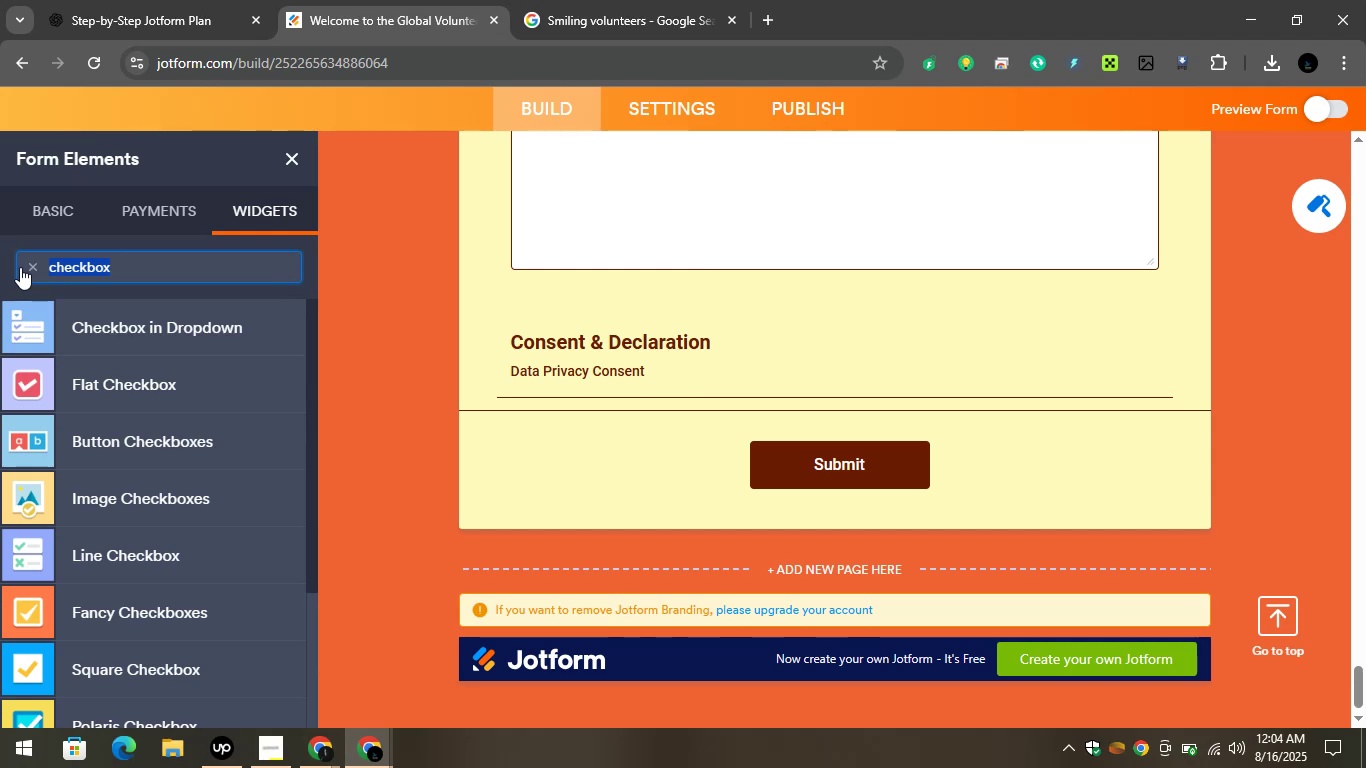 
type(e sign)
key(Backspace)
key(Backspace)
key(Backspace)
key(Backspace)
key(Backspace)
key(Backspace)
 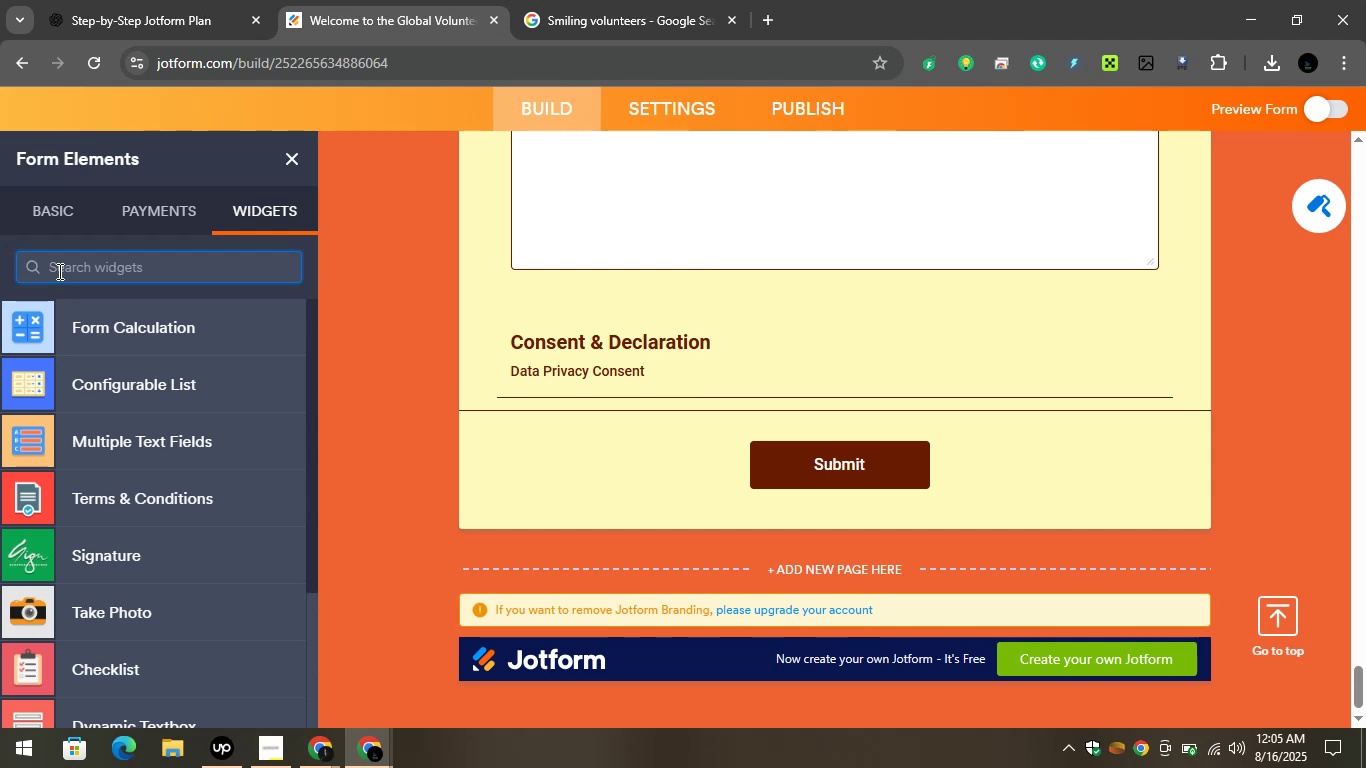 
wait(44.25)
 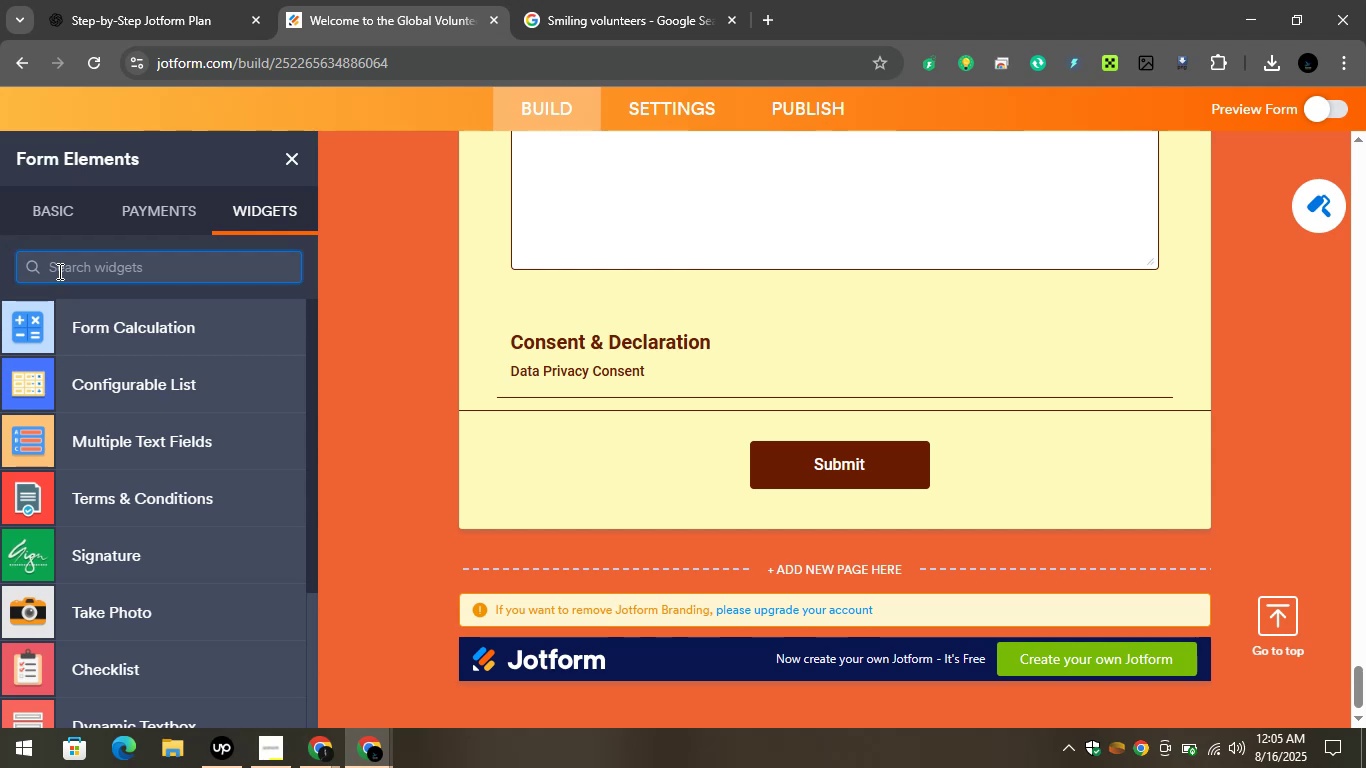 
scroll: coordinate [156, 409], scroll_direction: down, amount: 2.0
 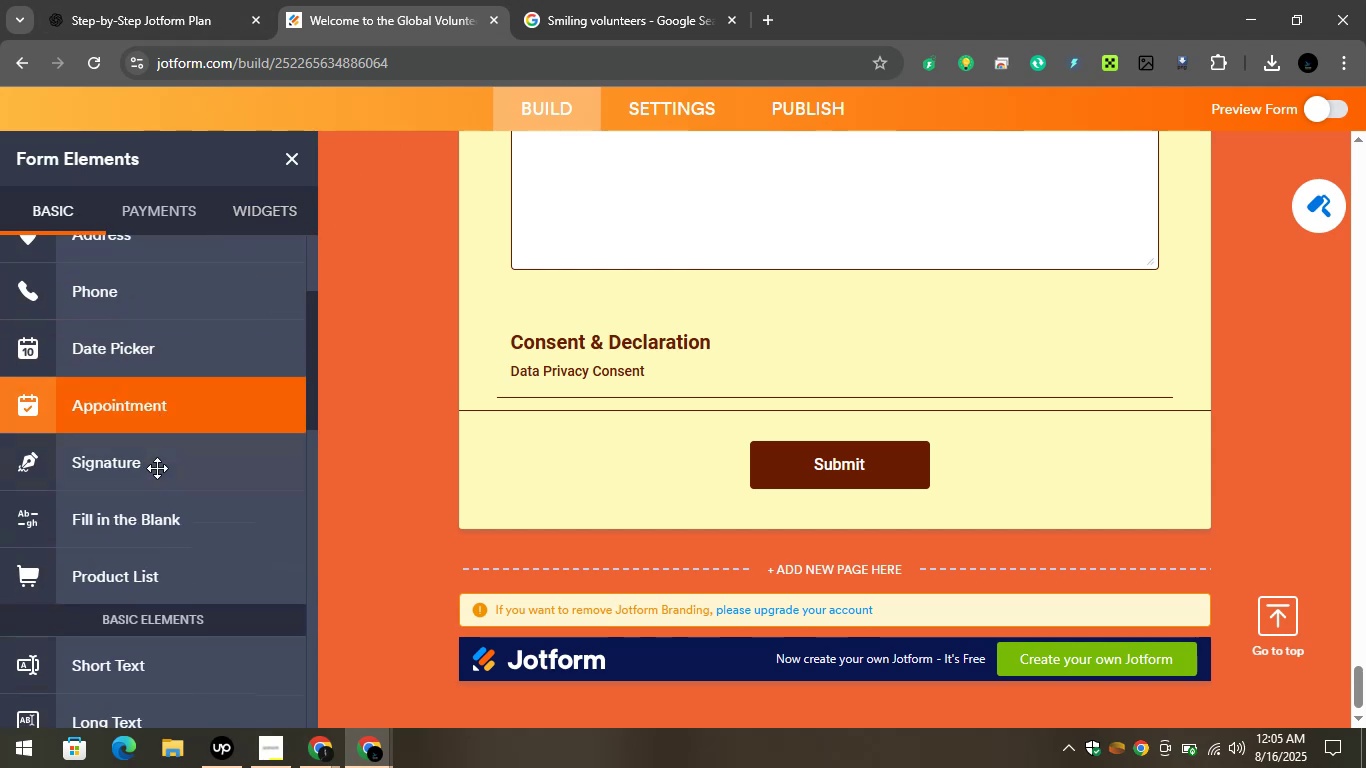 
left_click_drag(start_coordinate=[136, 453], to_coordinate=[635, 421])
 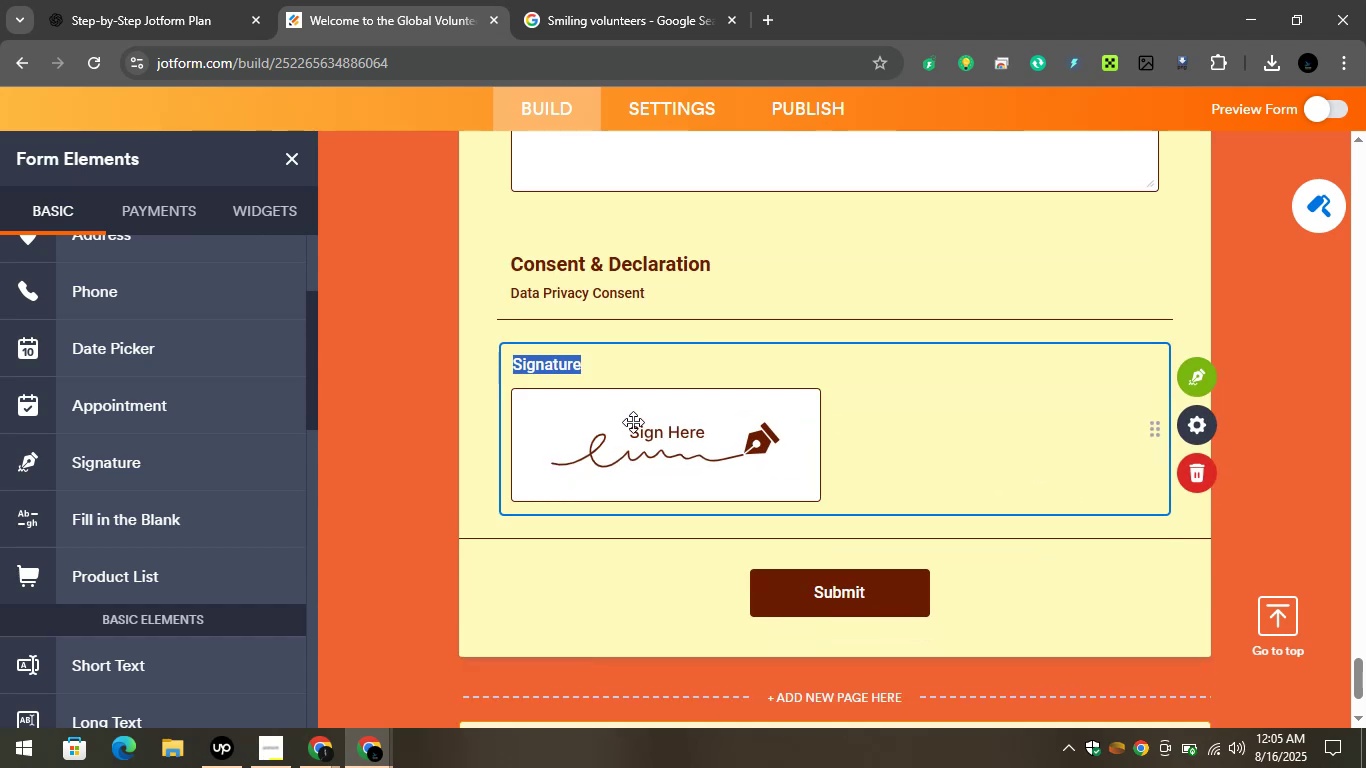 
left_click([436, 375])
 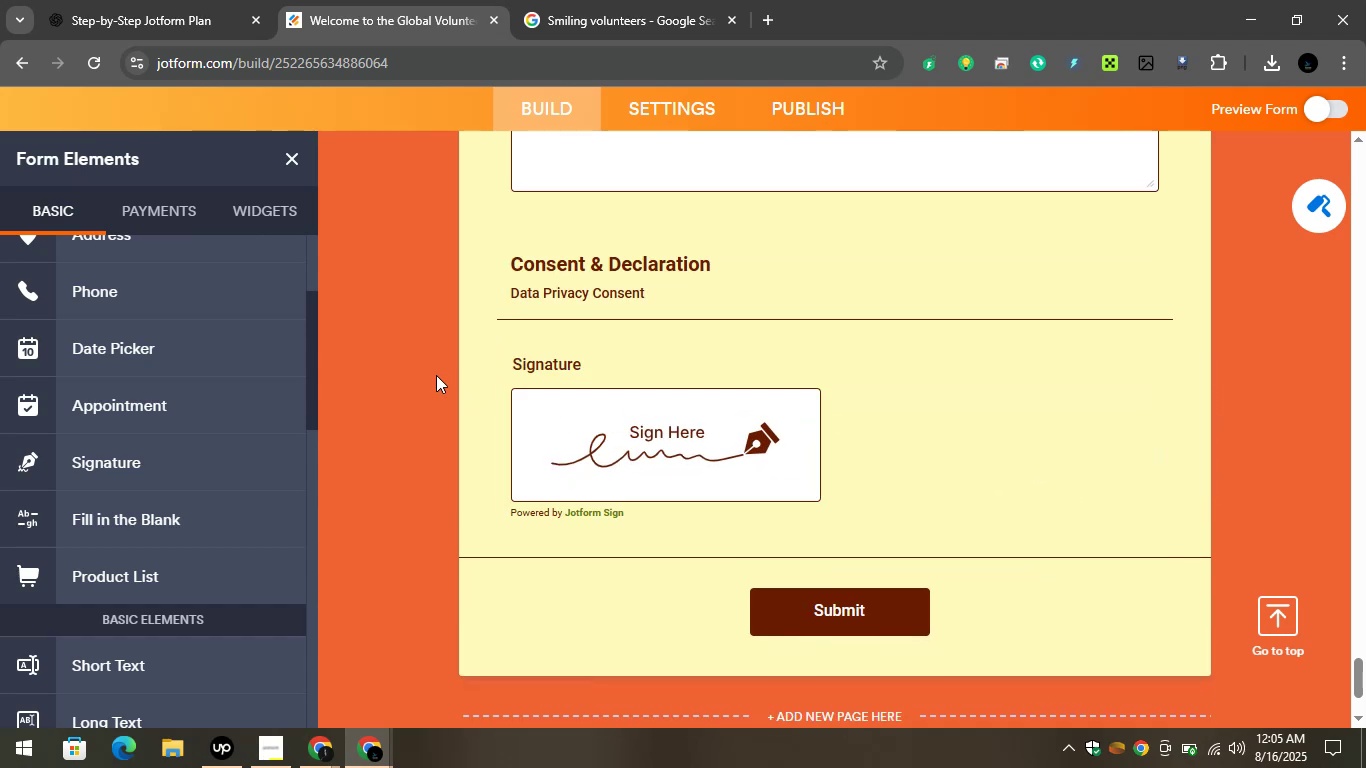 
wait(7.02)
 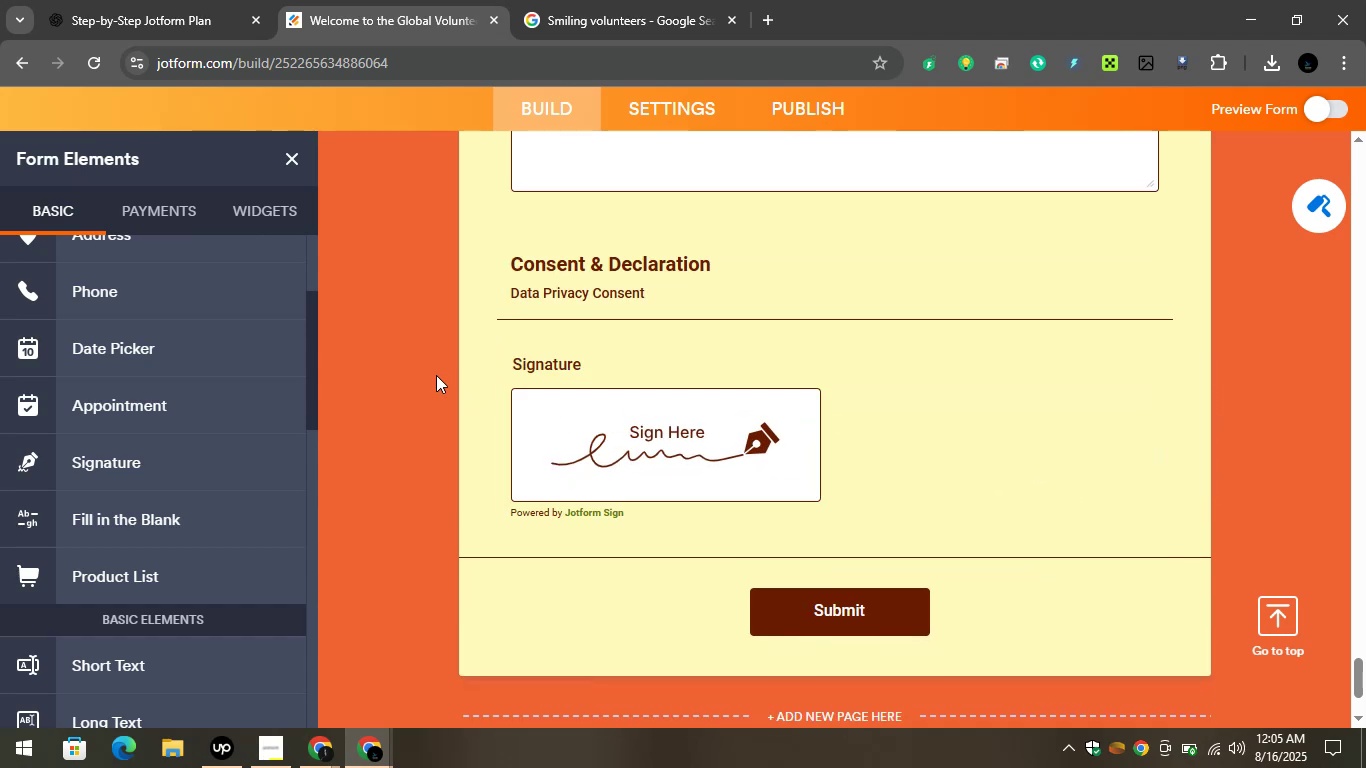 
left_click([211, 0])
 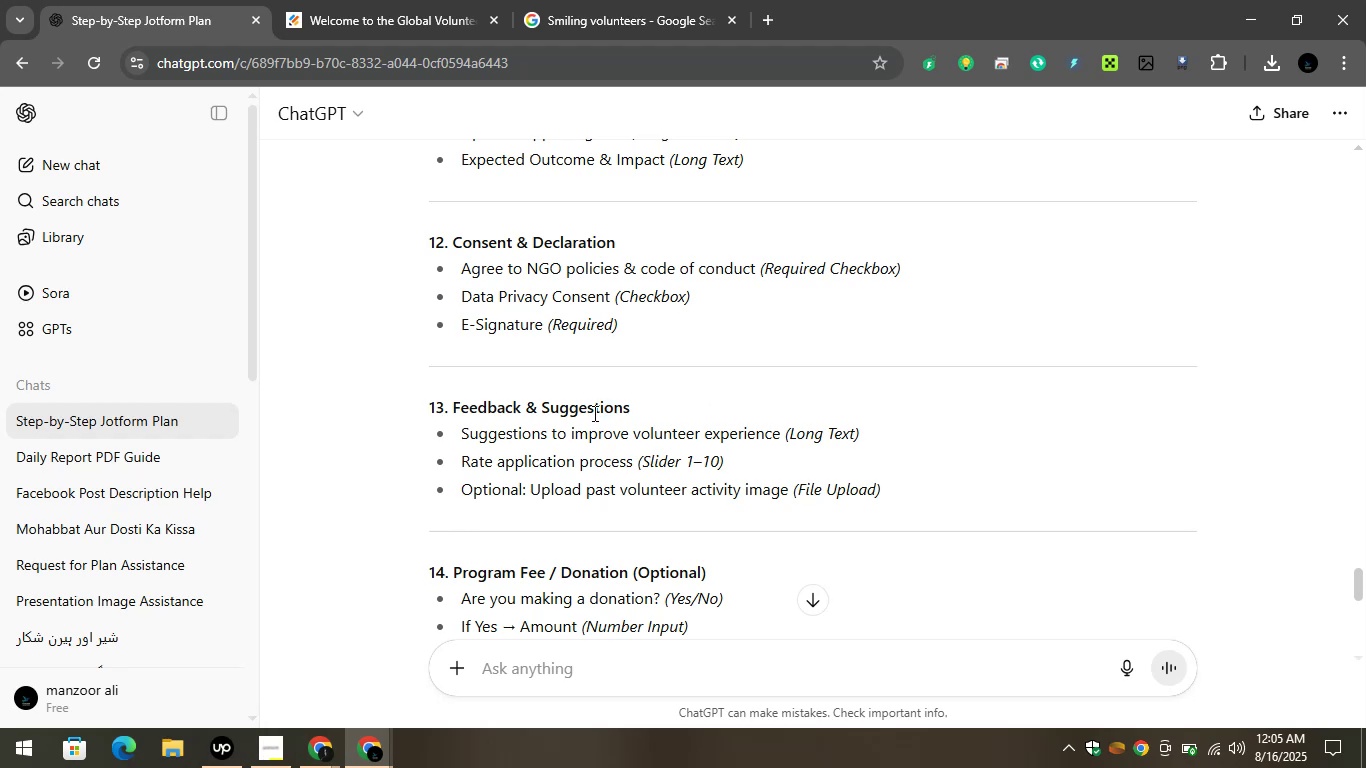 
wait(5.85)
 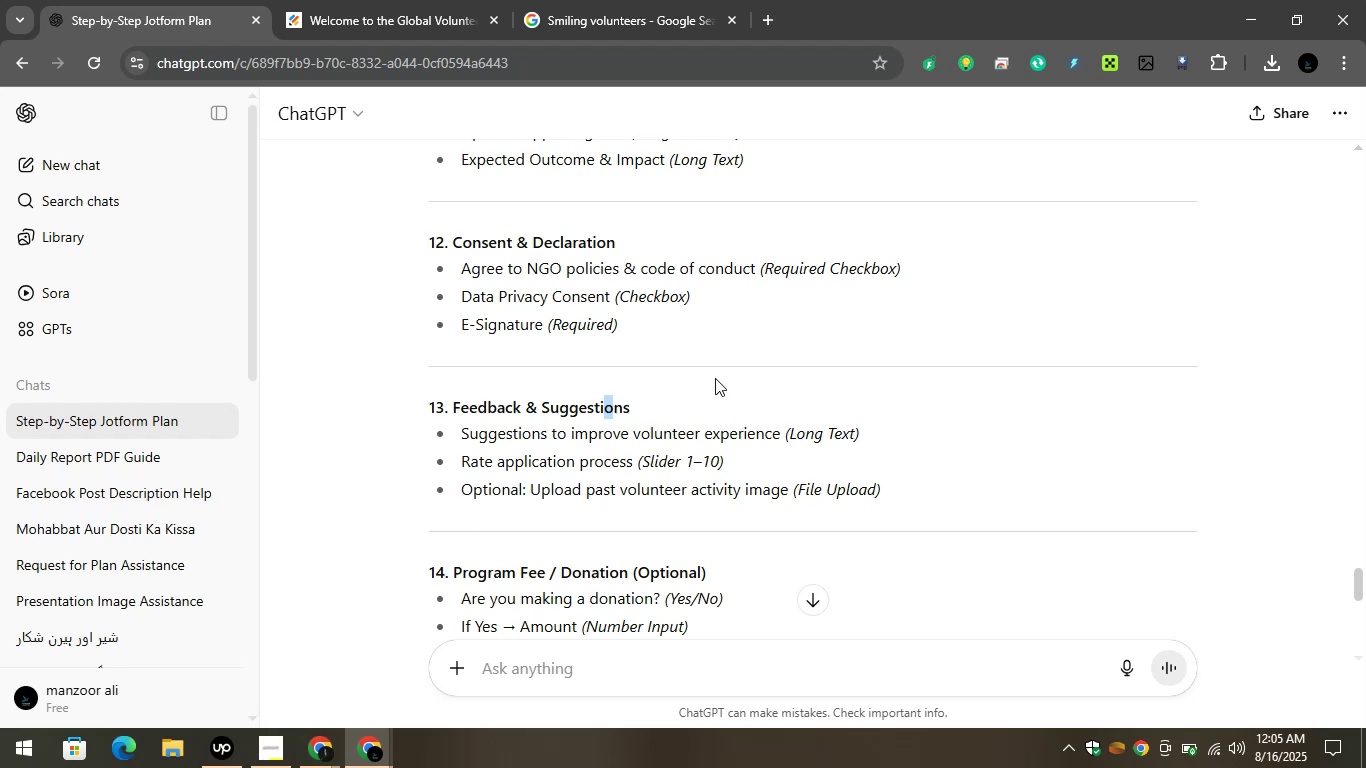 
left_click_drag(start_coordinate=[644, 399], to_coordinate=[454, 407])
 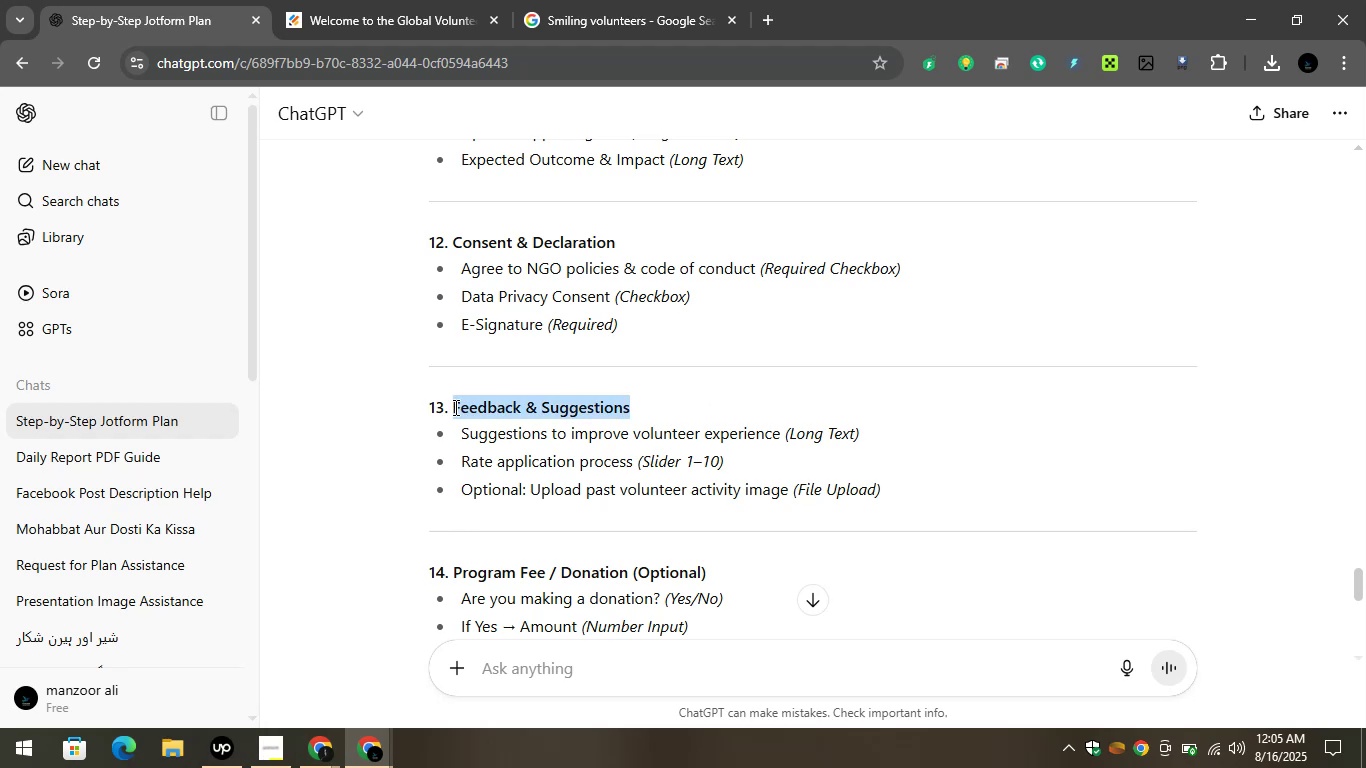 
key(Control+C)
 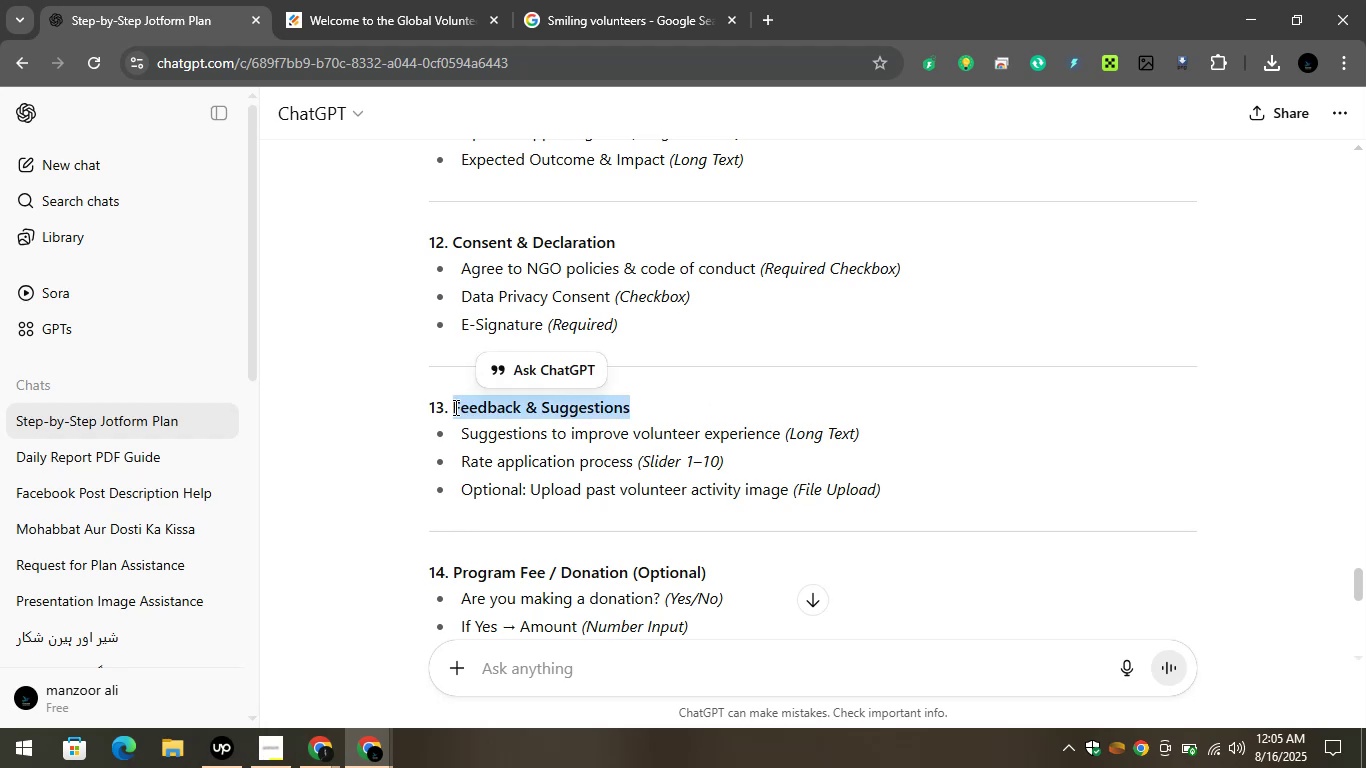 
key(Control+C)
 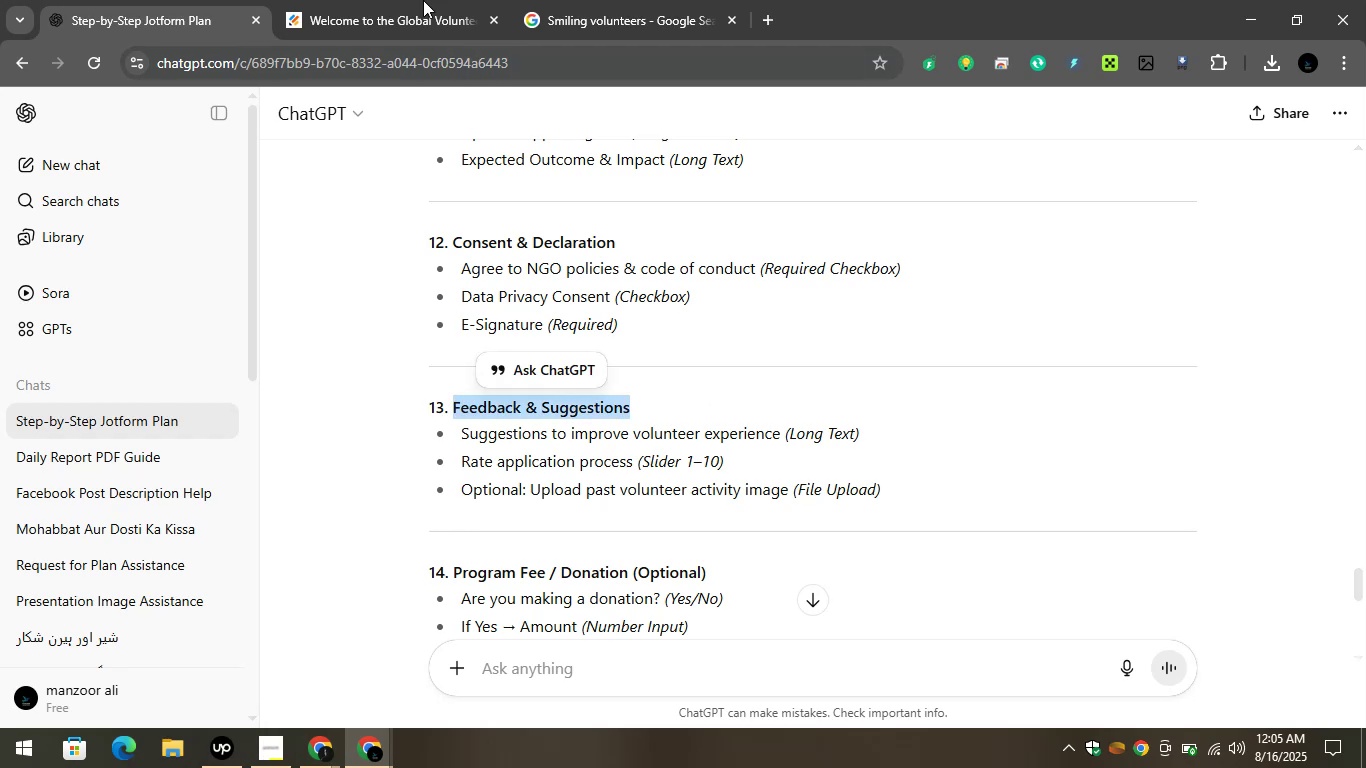 
left_click([398, 0])
 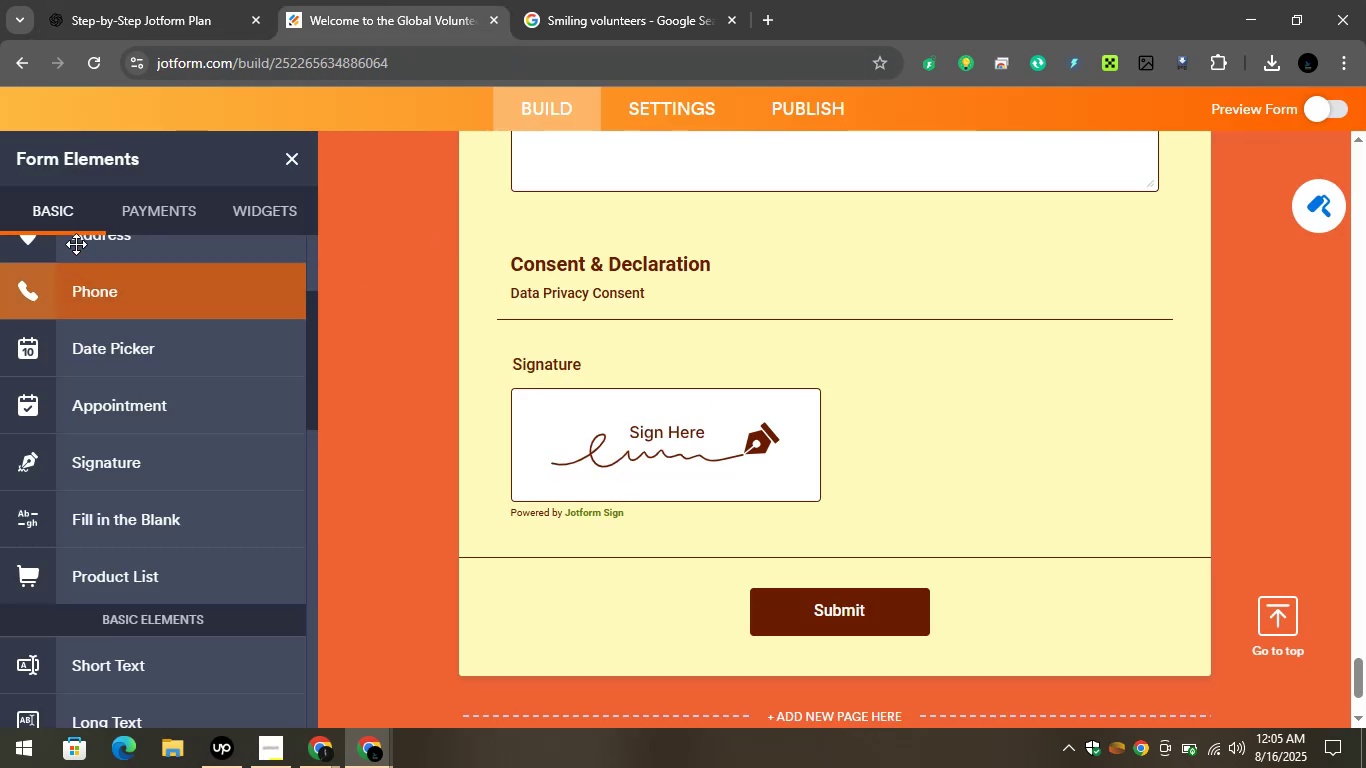 
scroll: coordinate [115, 370], scroll_direction: up, amount: 9.0
 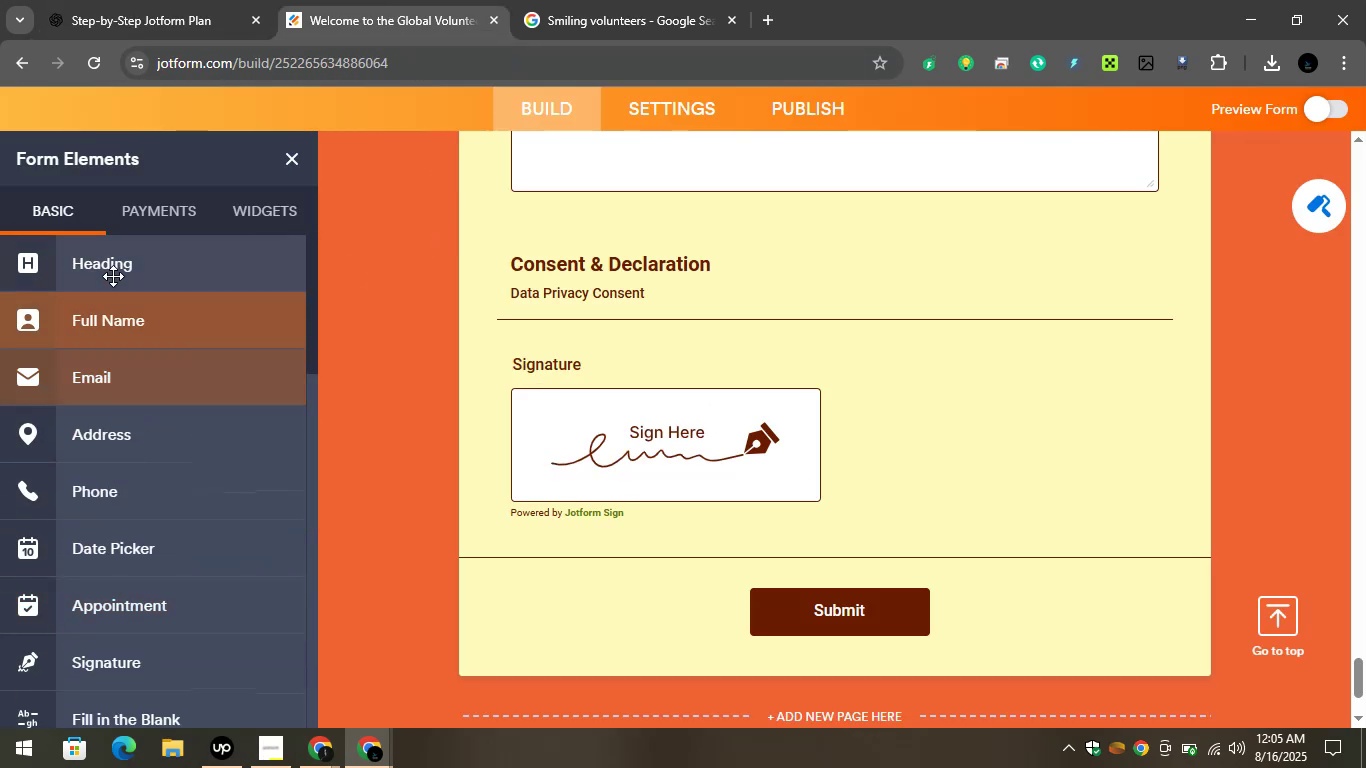 
left_click_drag(start_coordinate=[112, 275], to_coordinate=[588, 539])
 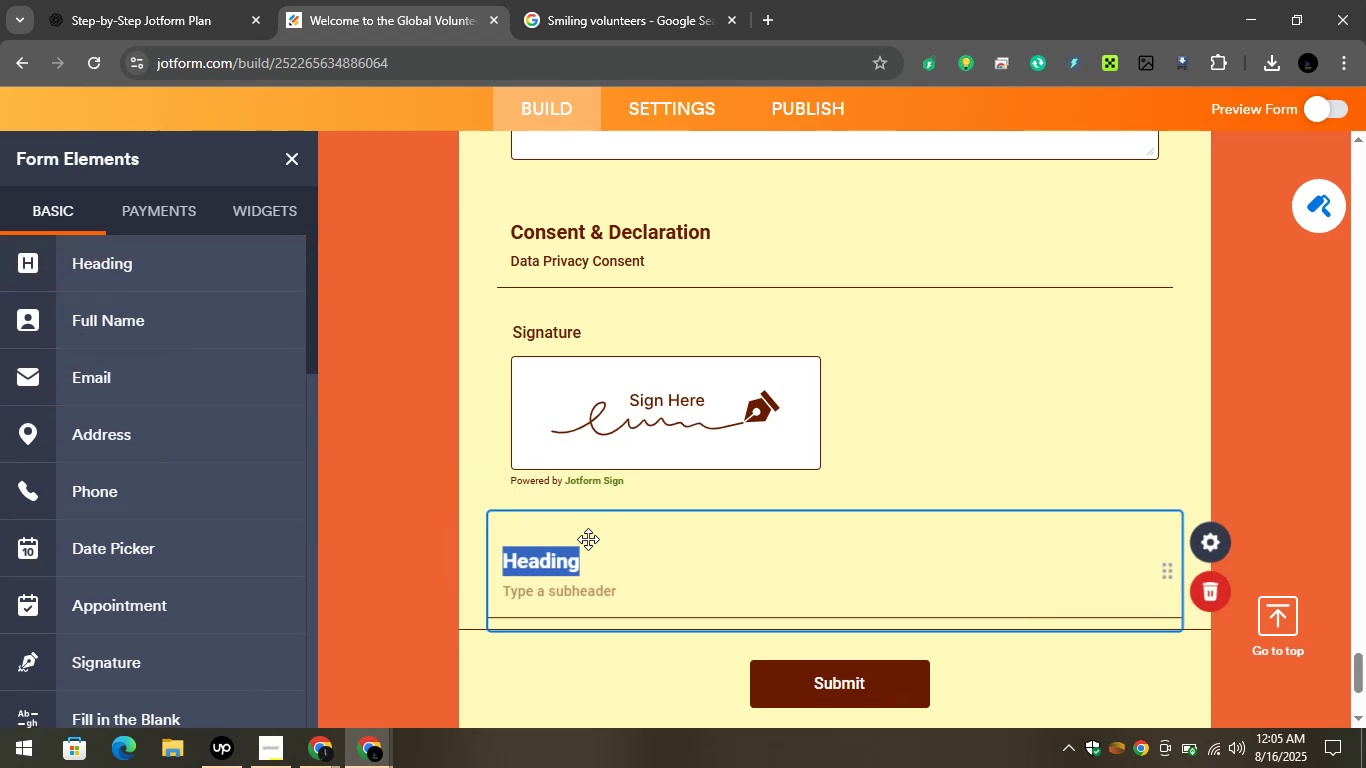 
key(Control+V)
 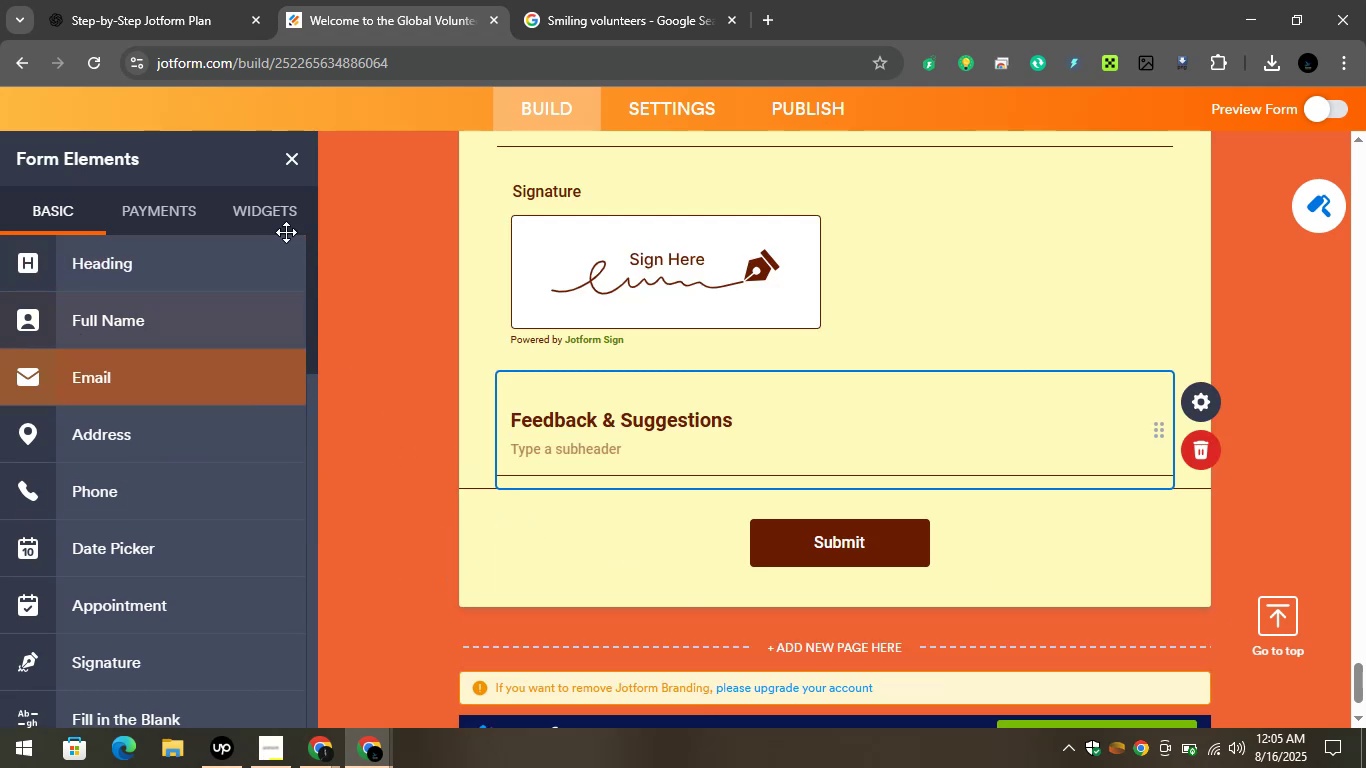 
left_click([319, 0])
 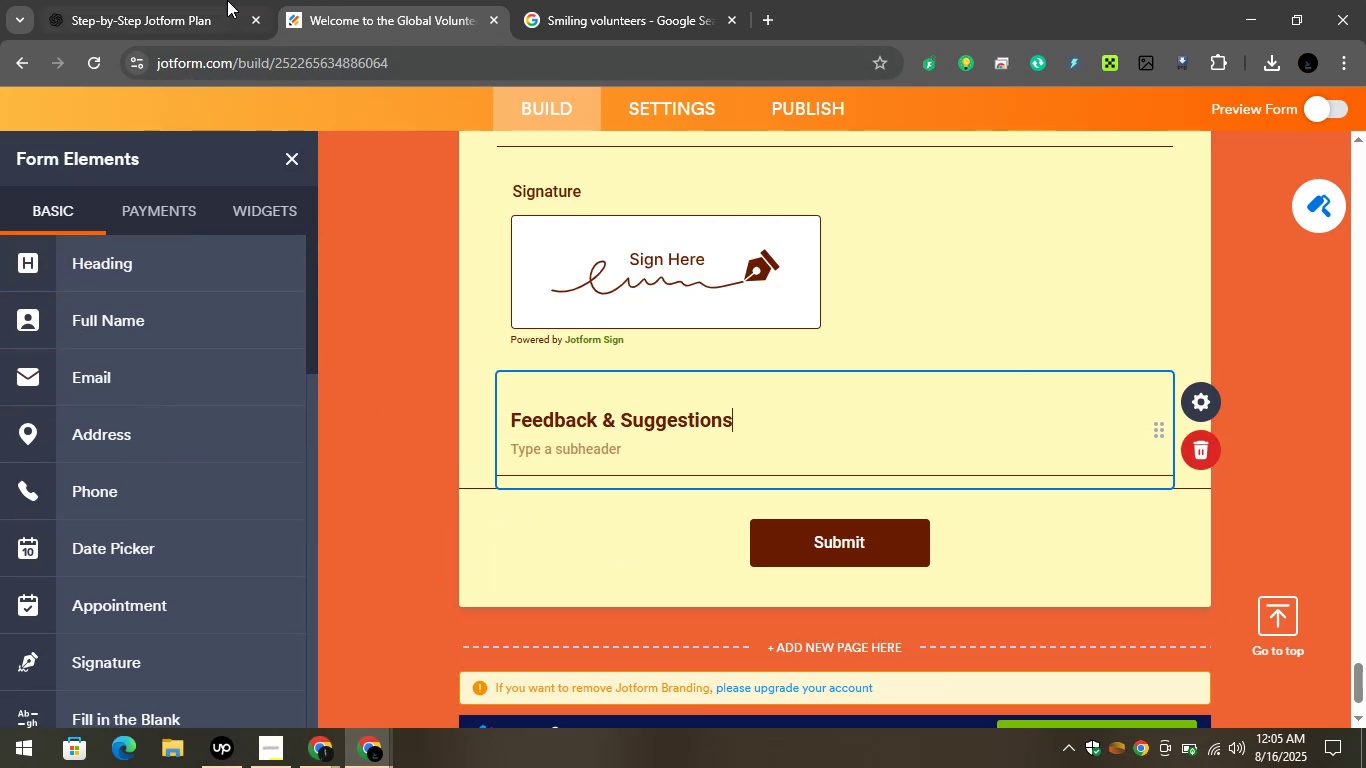 
left_click([208, 0])
 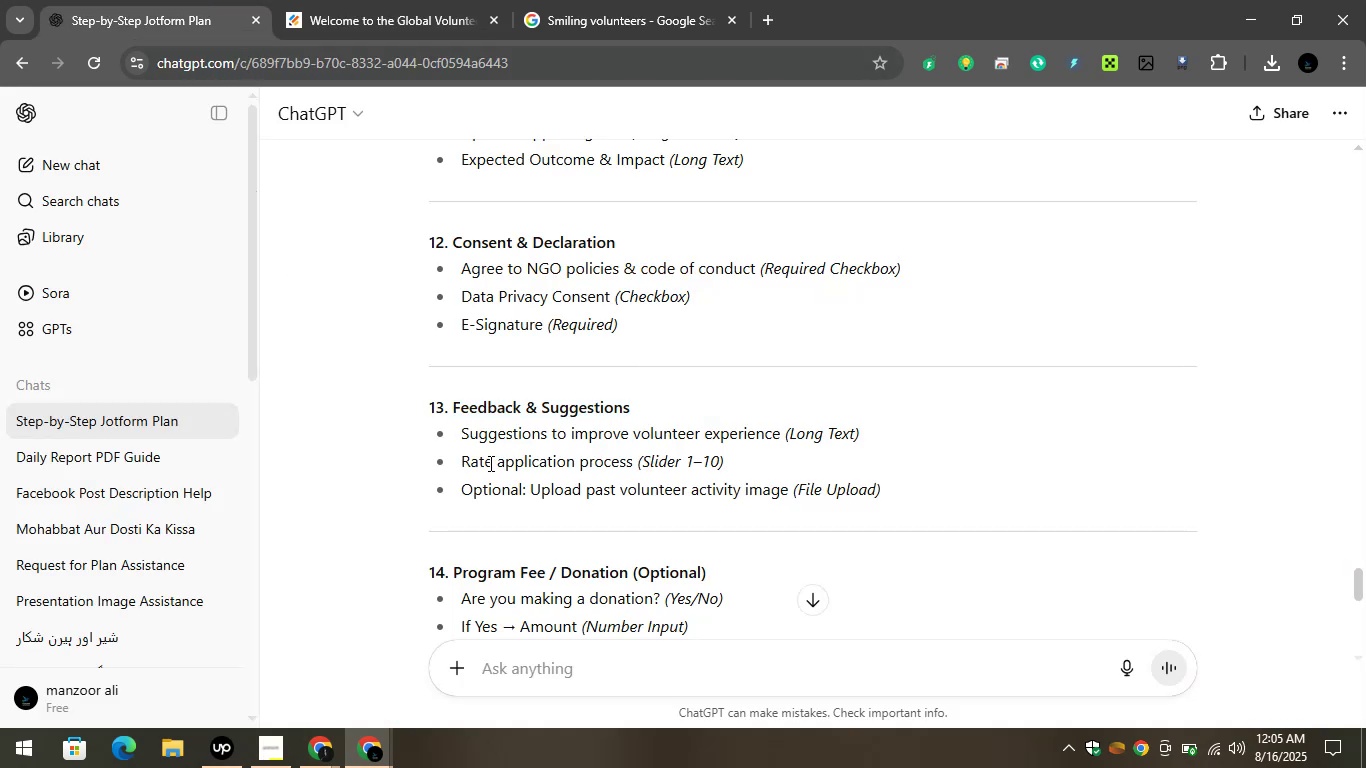 
left_click_drag(start_coordinate=[457, 439], to_coordinate=[780, 441])
 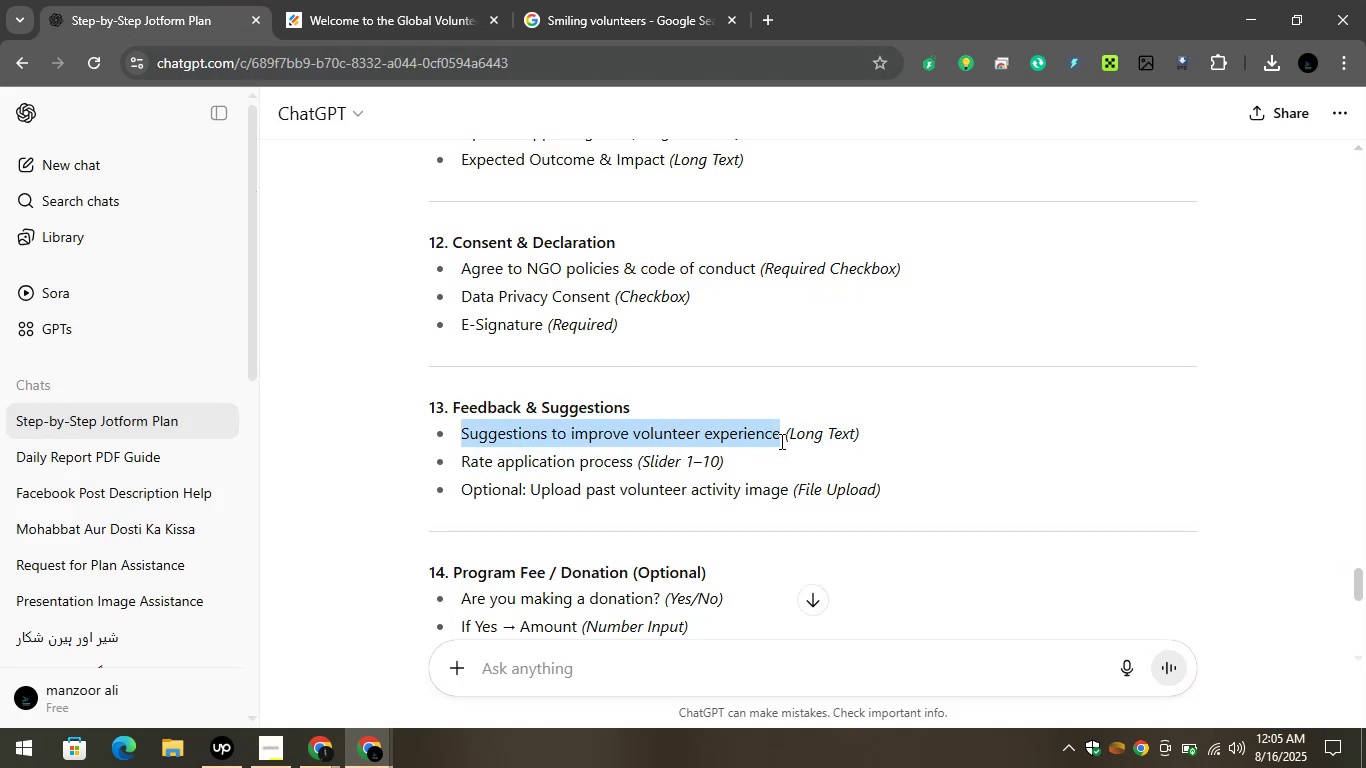 
key(Control+C)
 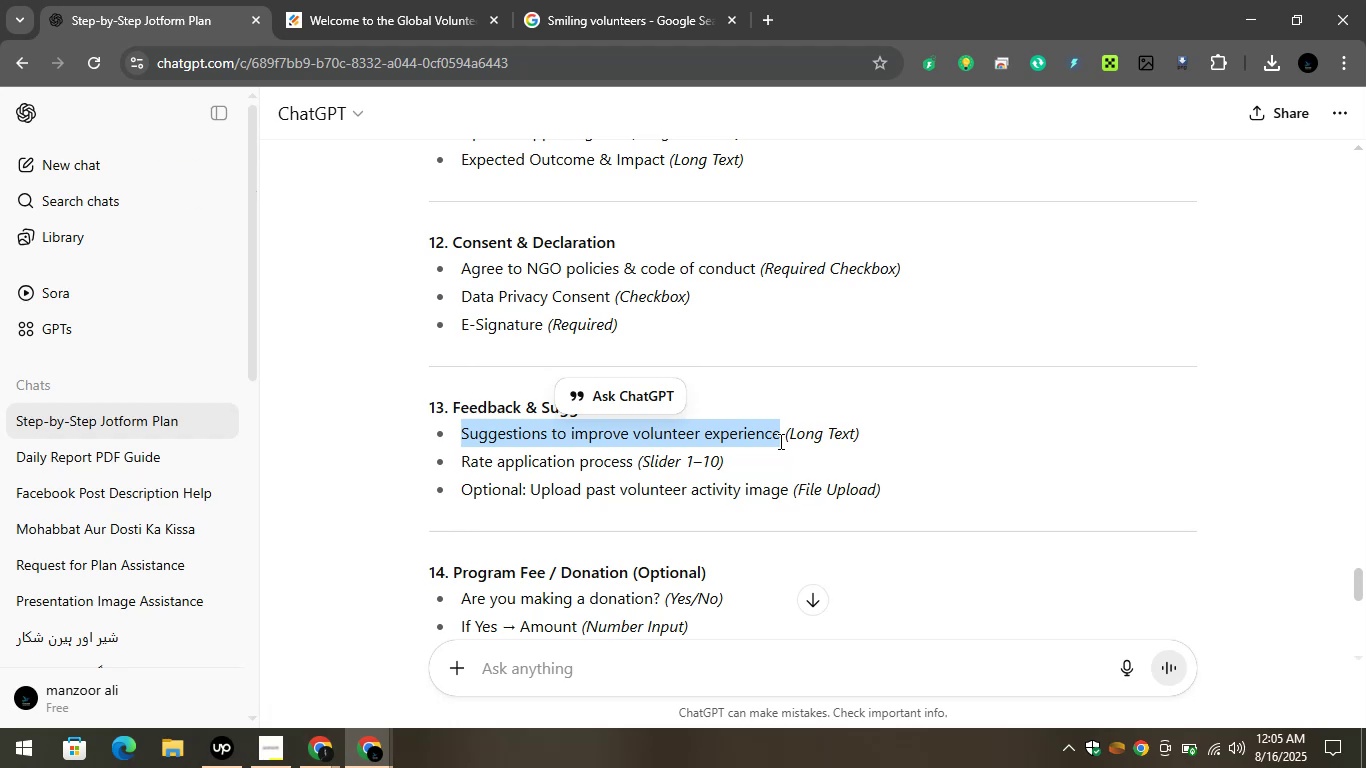 
key(C)
 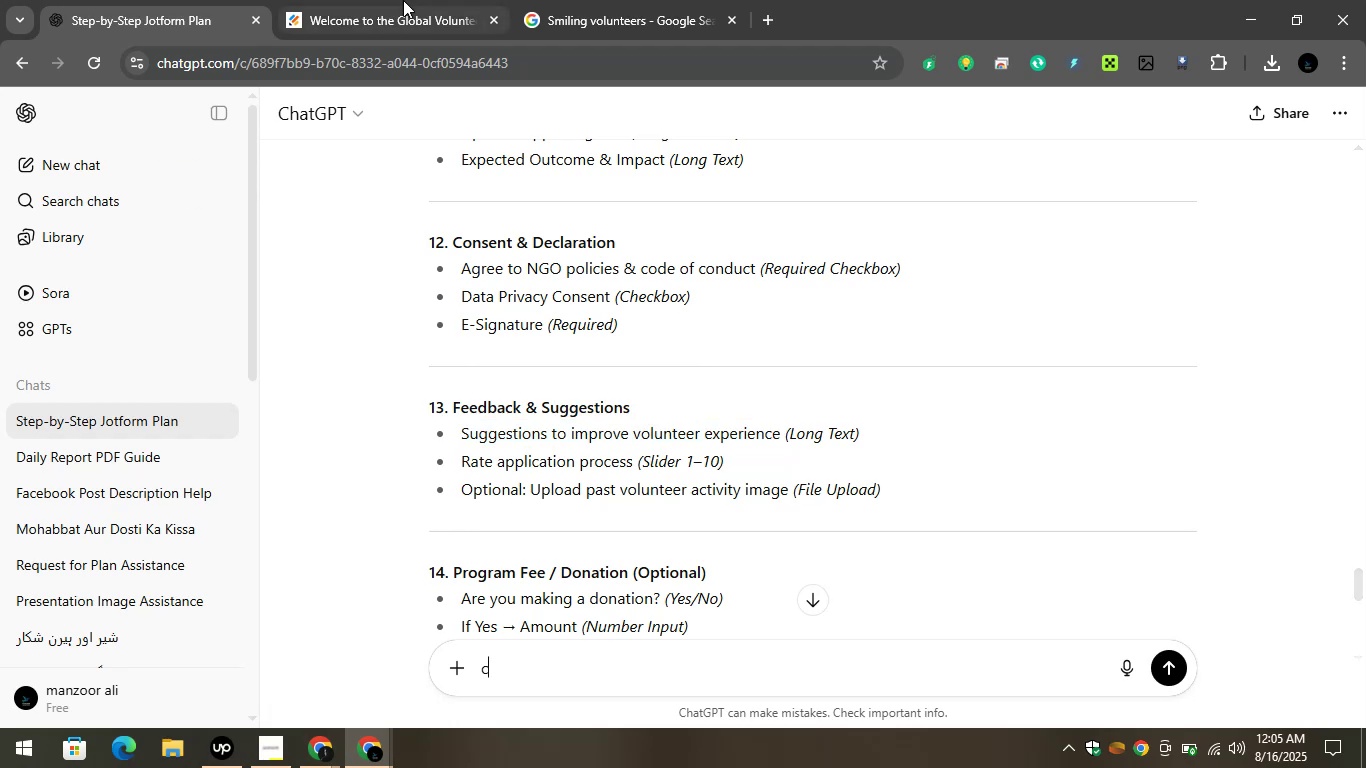 
left_click([403, 0])
 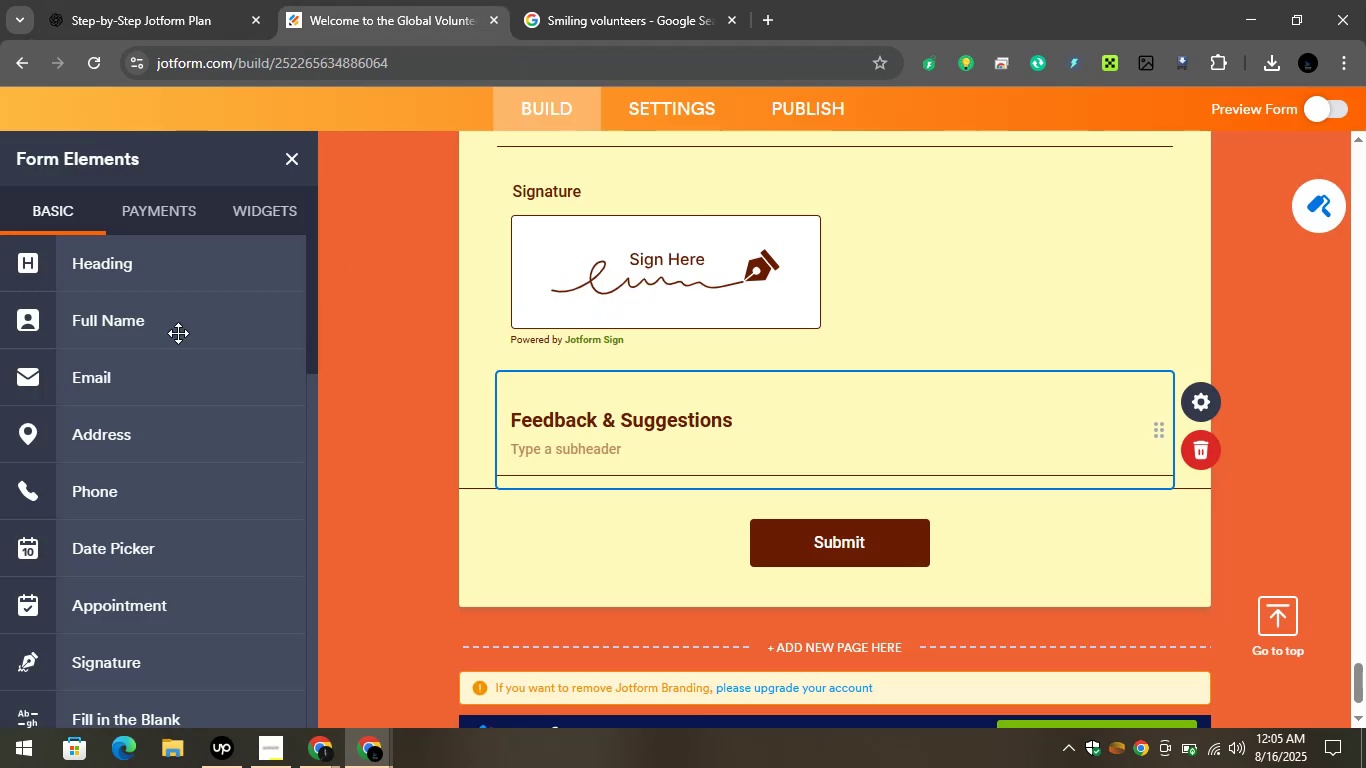 
scroll: coordinate [114, 534], scroll_direction: down, amount: 5.0
 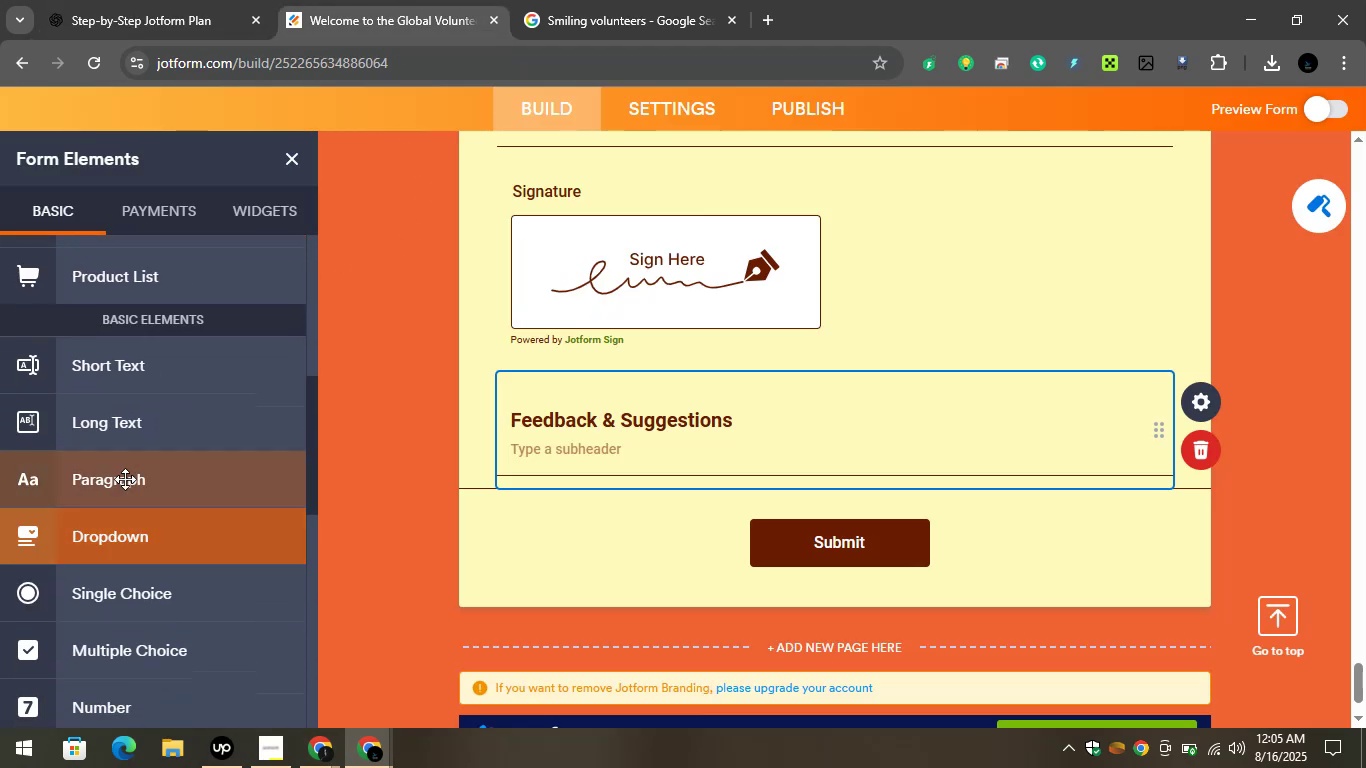 
left_click_drag(start_coordinate=[115, 430], to_coordinate=[529, 476])
 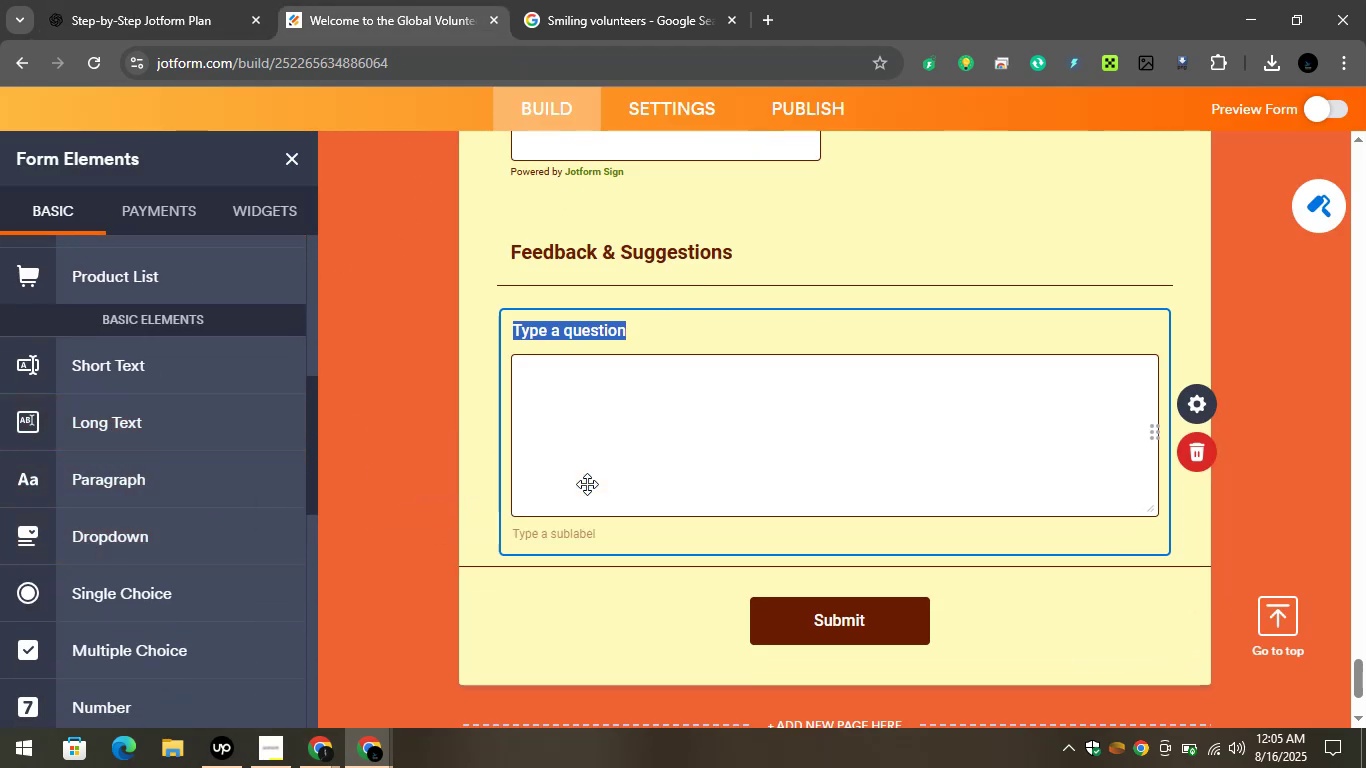 
key(Control+V)
 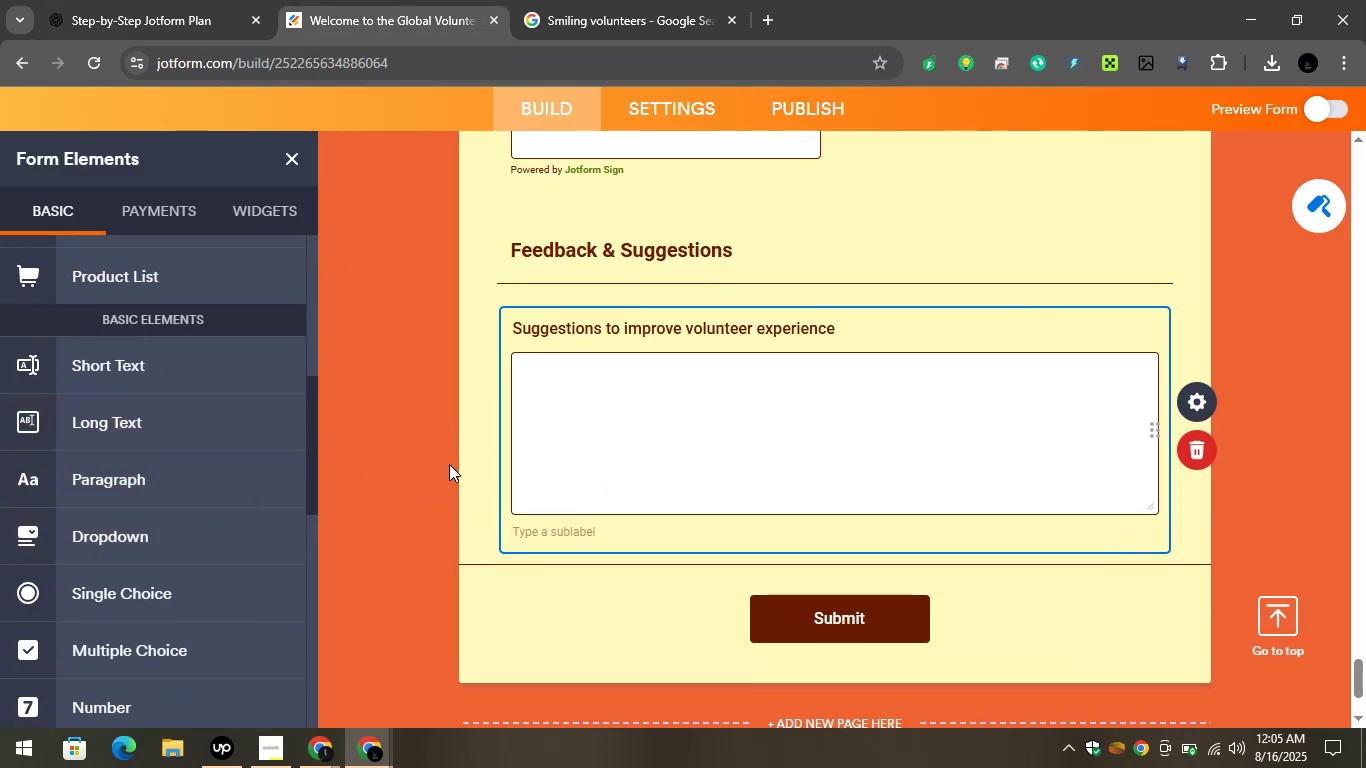 
left_click([448, 463])
 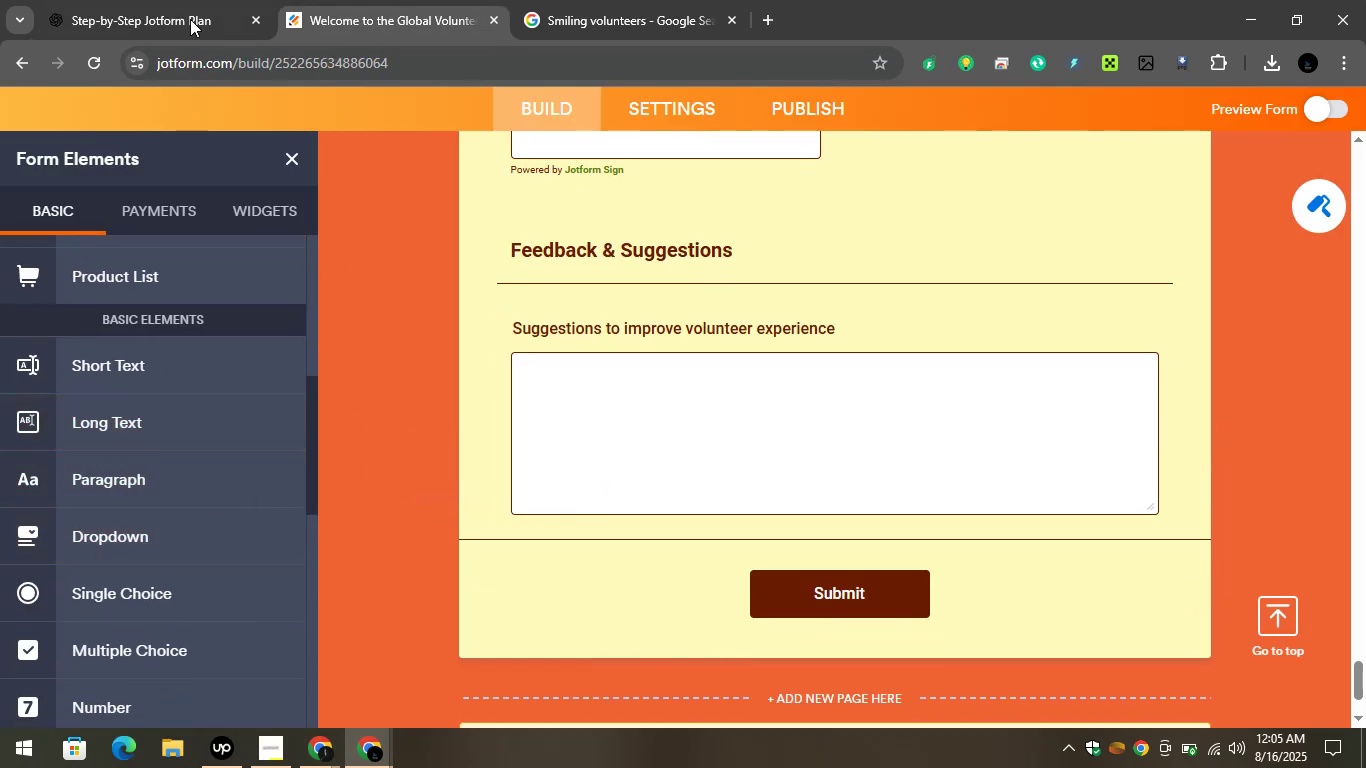 
left_click([177, 0])
 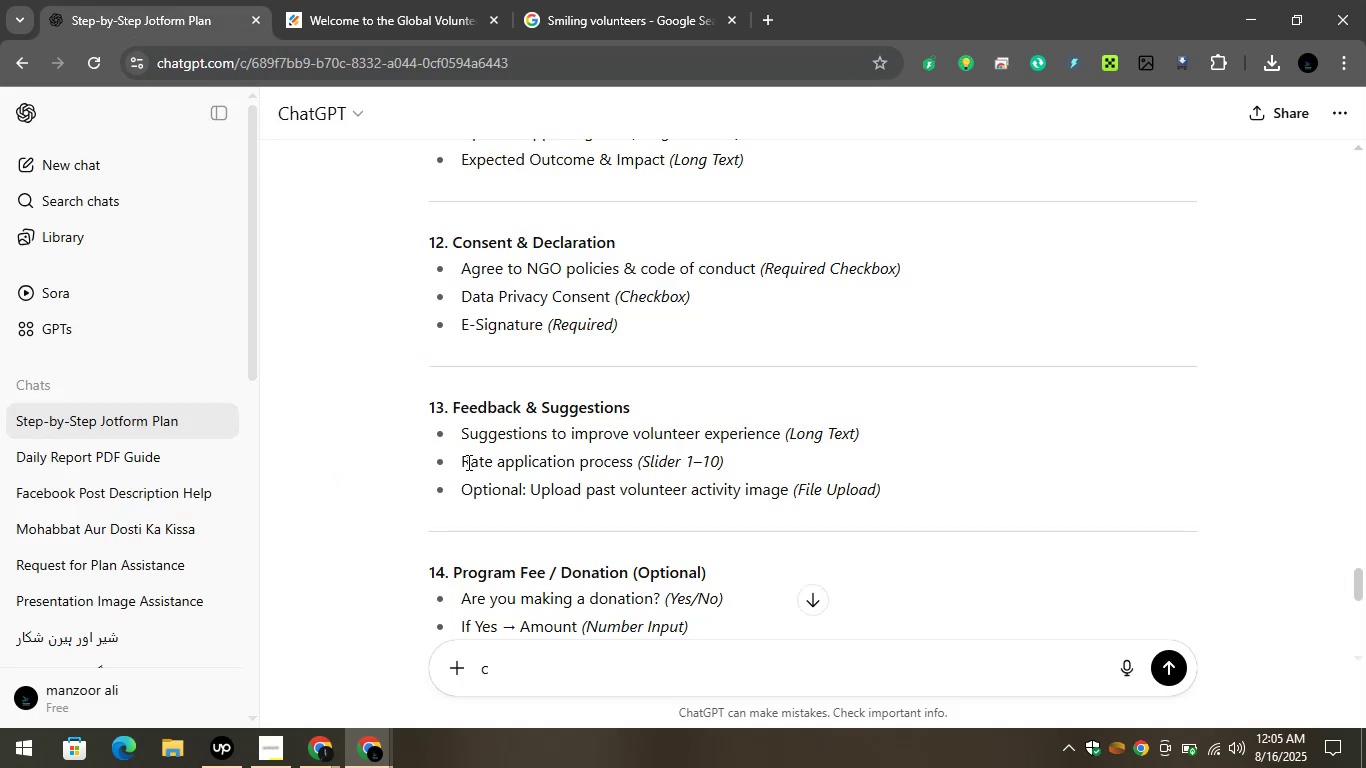 
left_click_drag(start_coordinate=[458, 460], to_coordinate=[633, 462])
 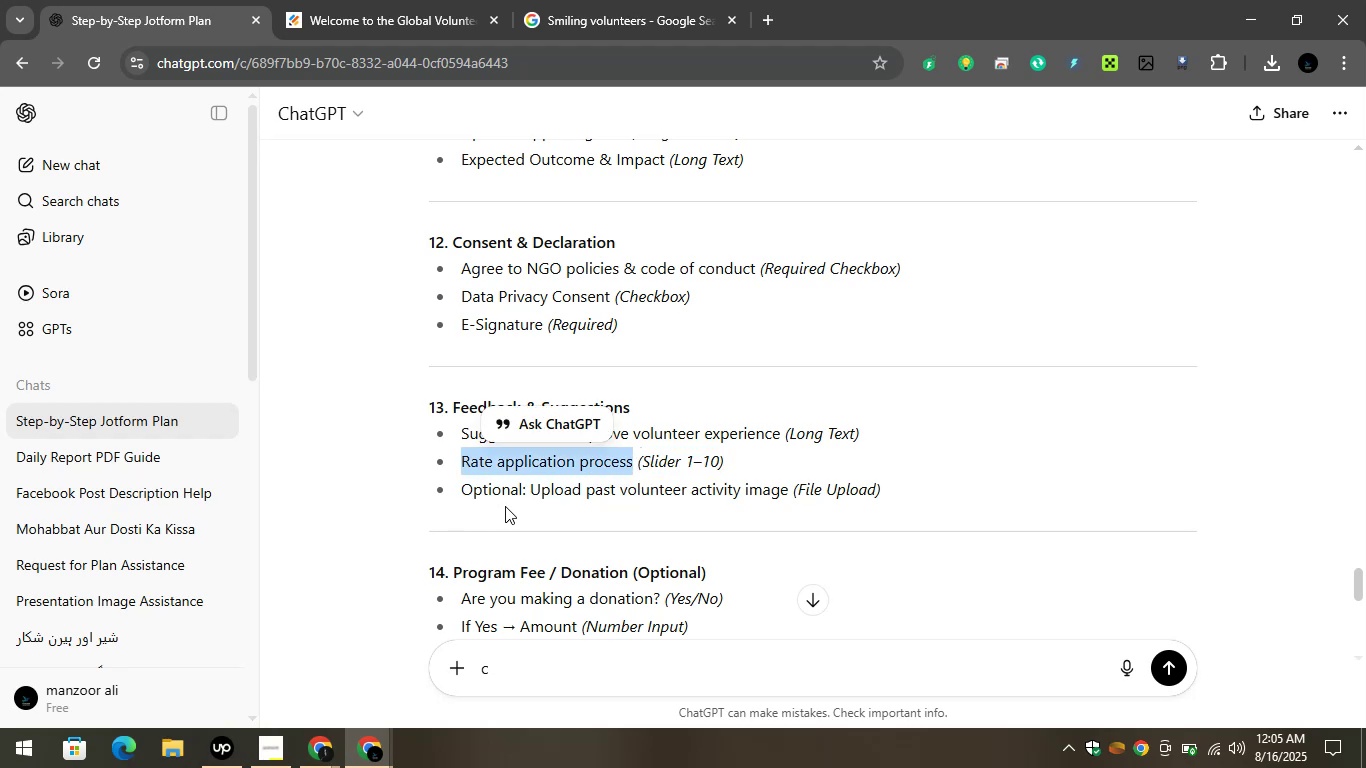 
left_click([505, 506])
 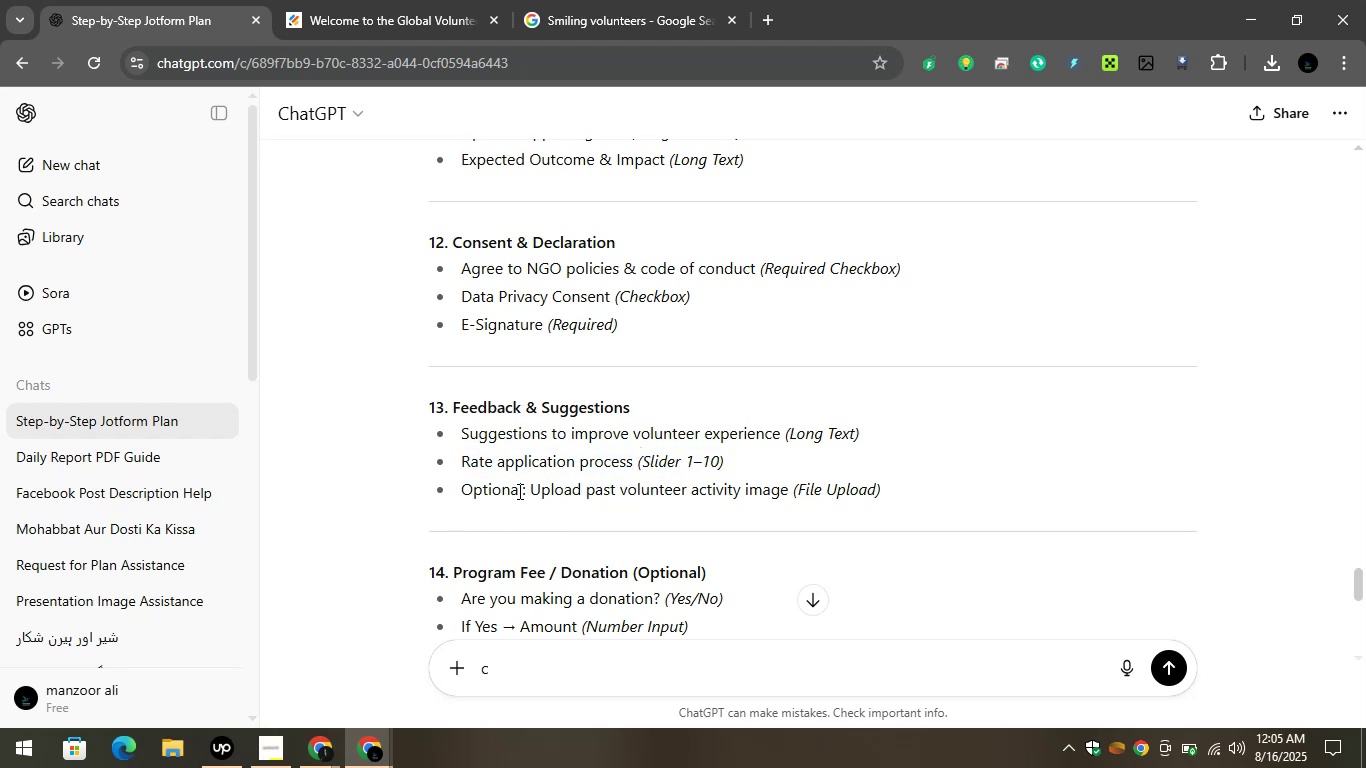 
left_click_drag(start_coordinate=[526, 492], to_coordinate=[696, 538])
 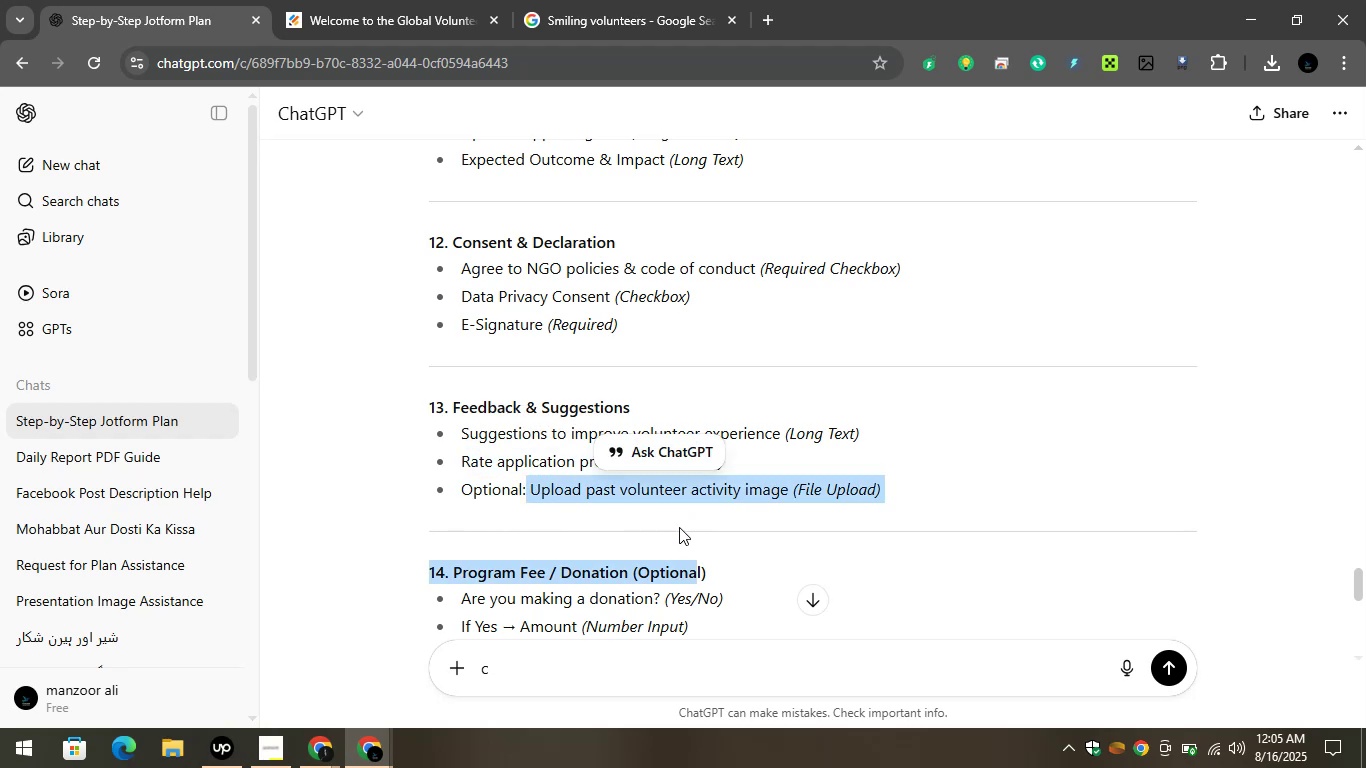 
left_click([673, 523])
 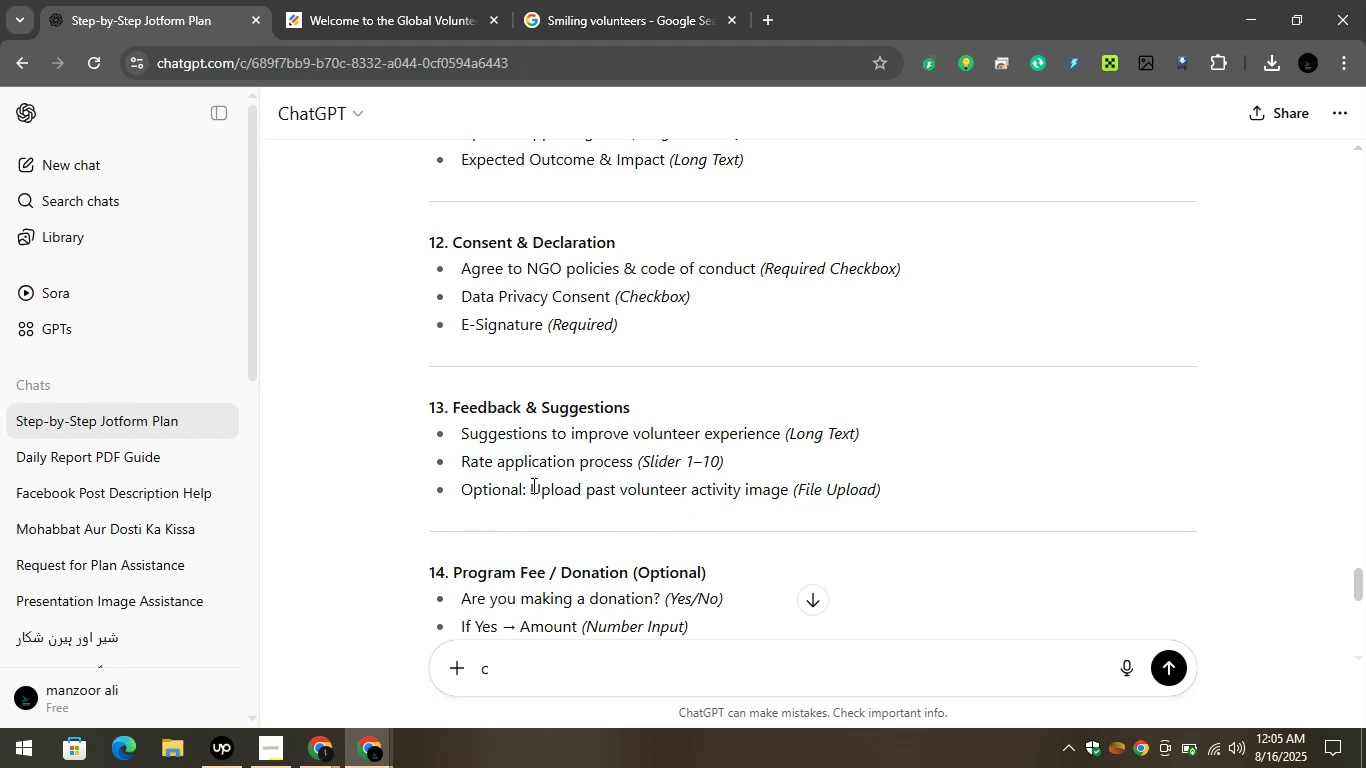 
left_click_drag(start_coordinate=[528, 487], to_coordinate=[789, 484])
 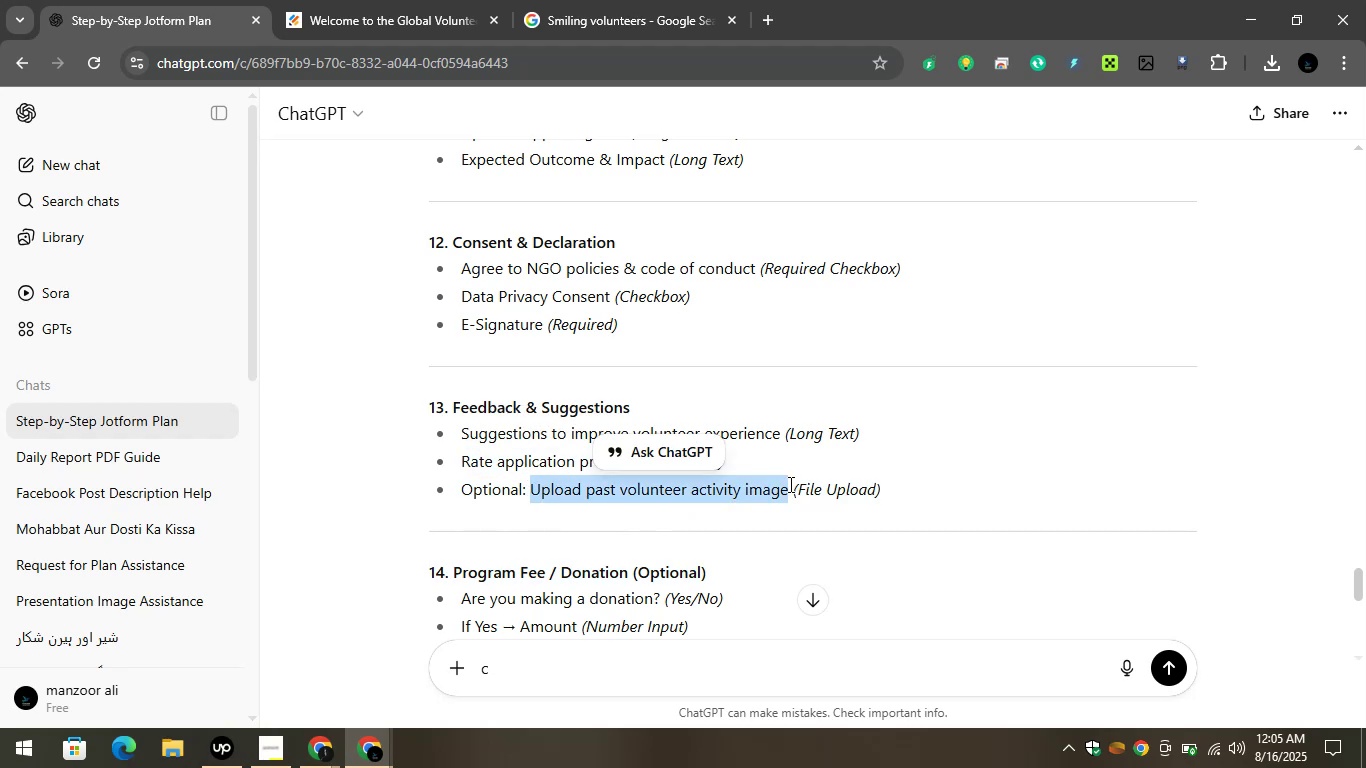 
key(Control+C)
 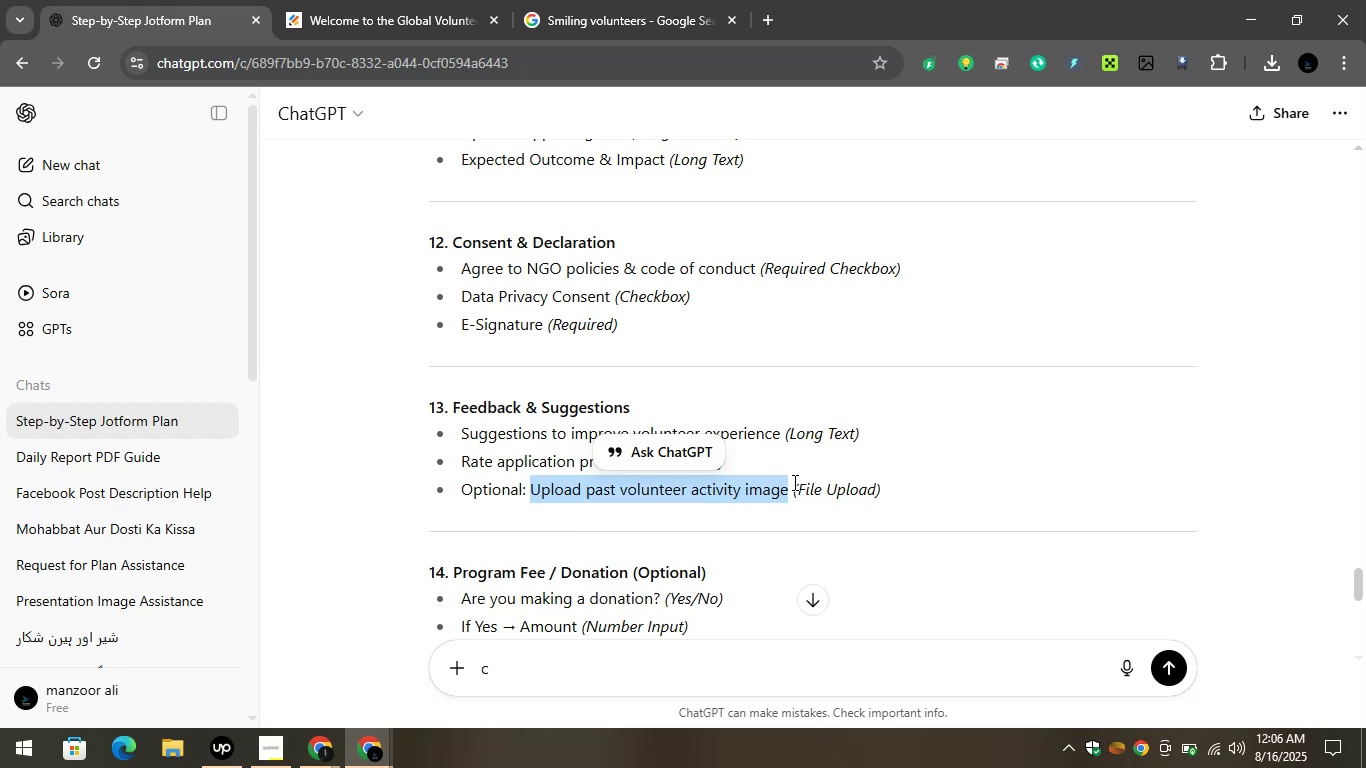 
key(Control+C)
 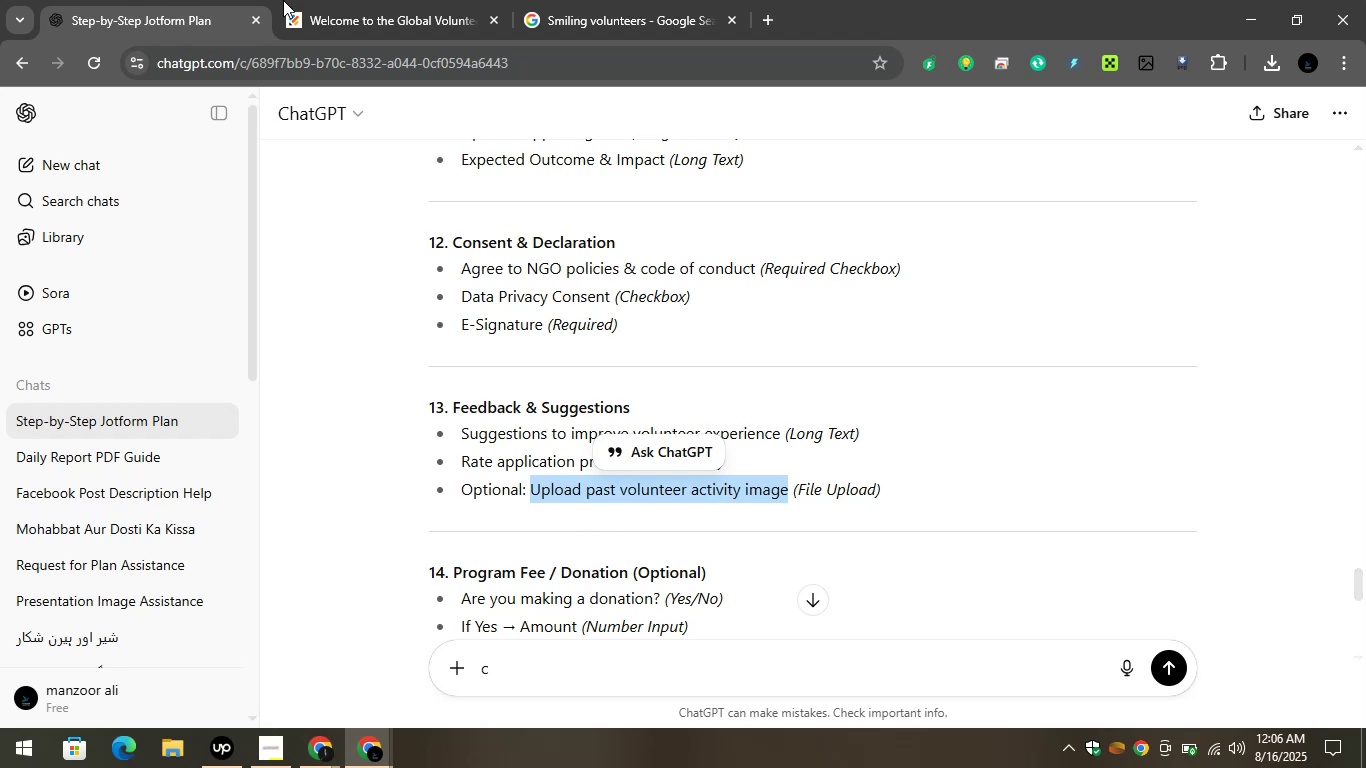 
left_click([345, 0])
 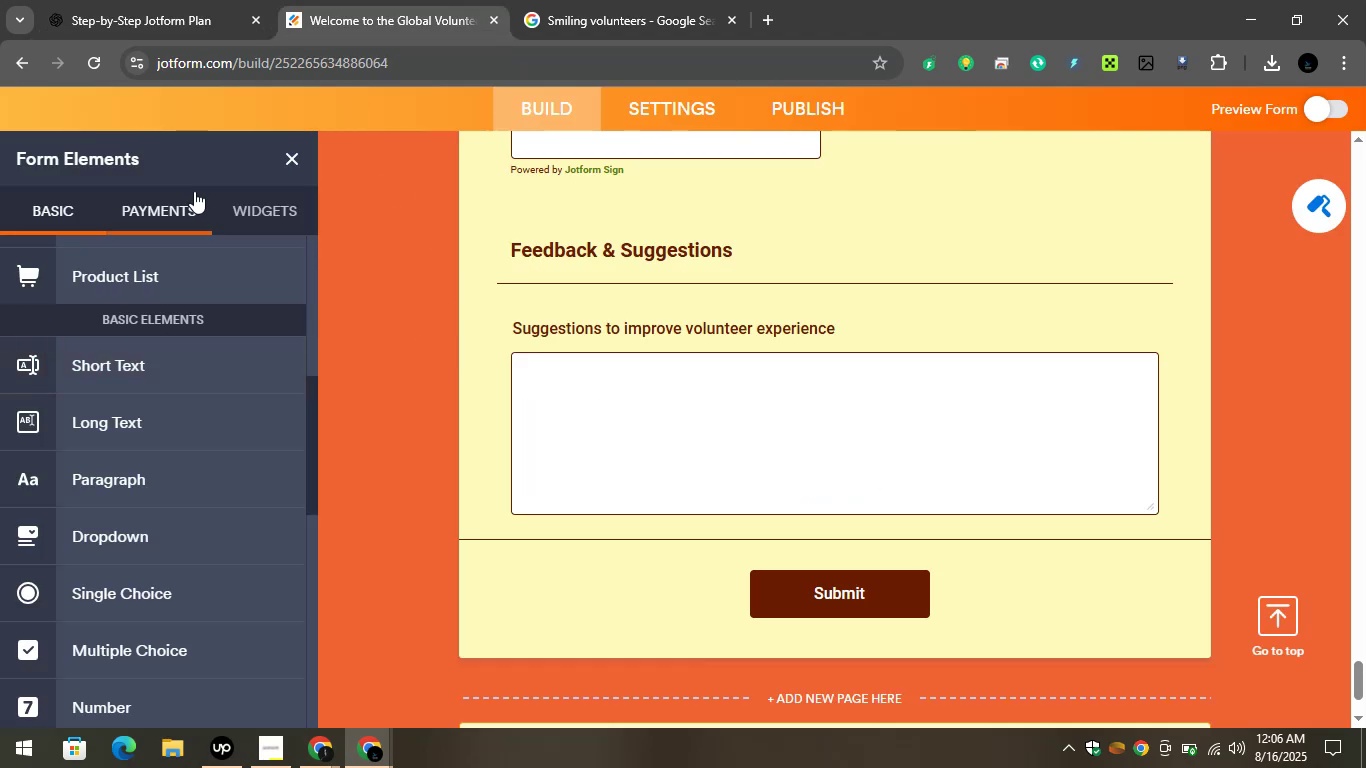 
left_click([245, 208])
 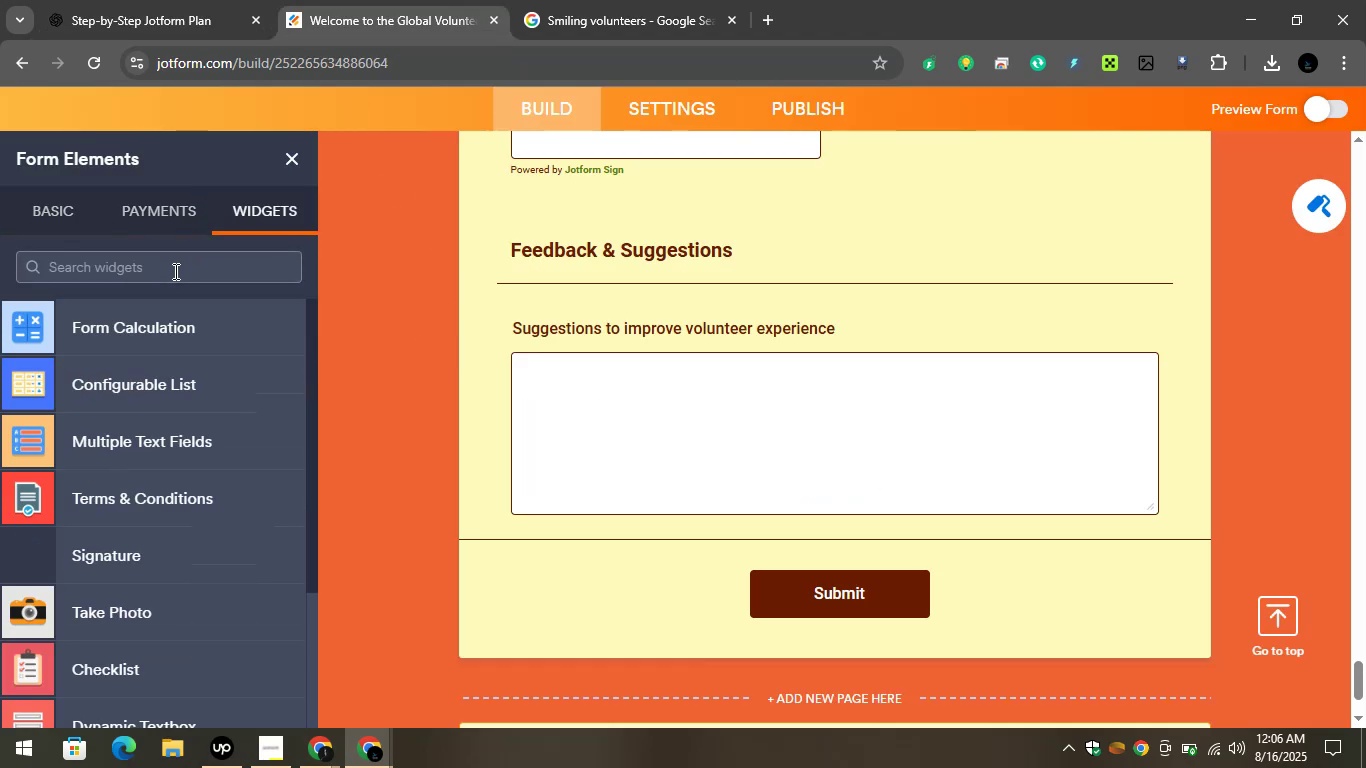 
left_click([174, 271])
 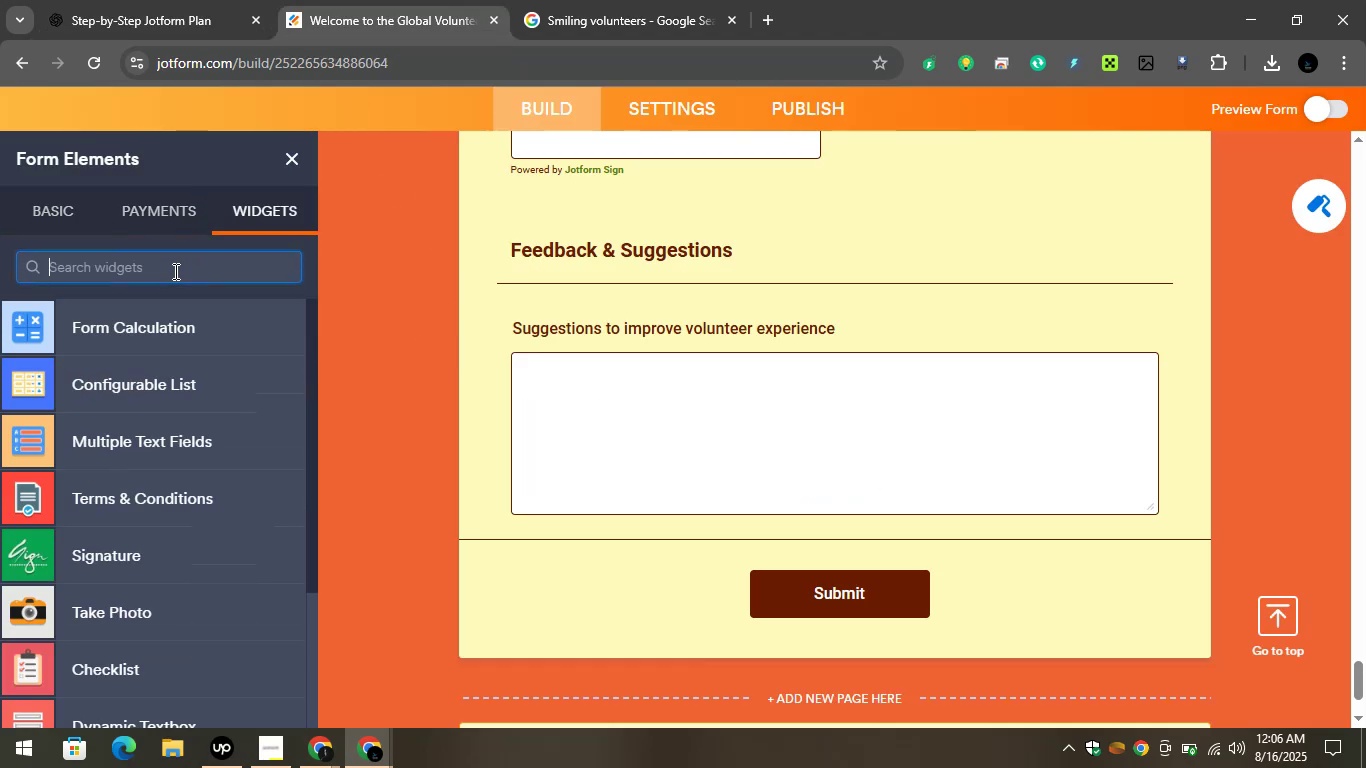 
type(image)
 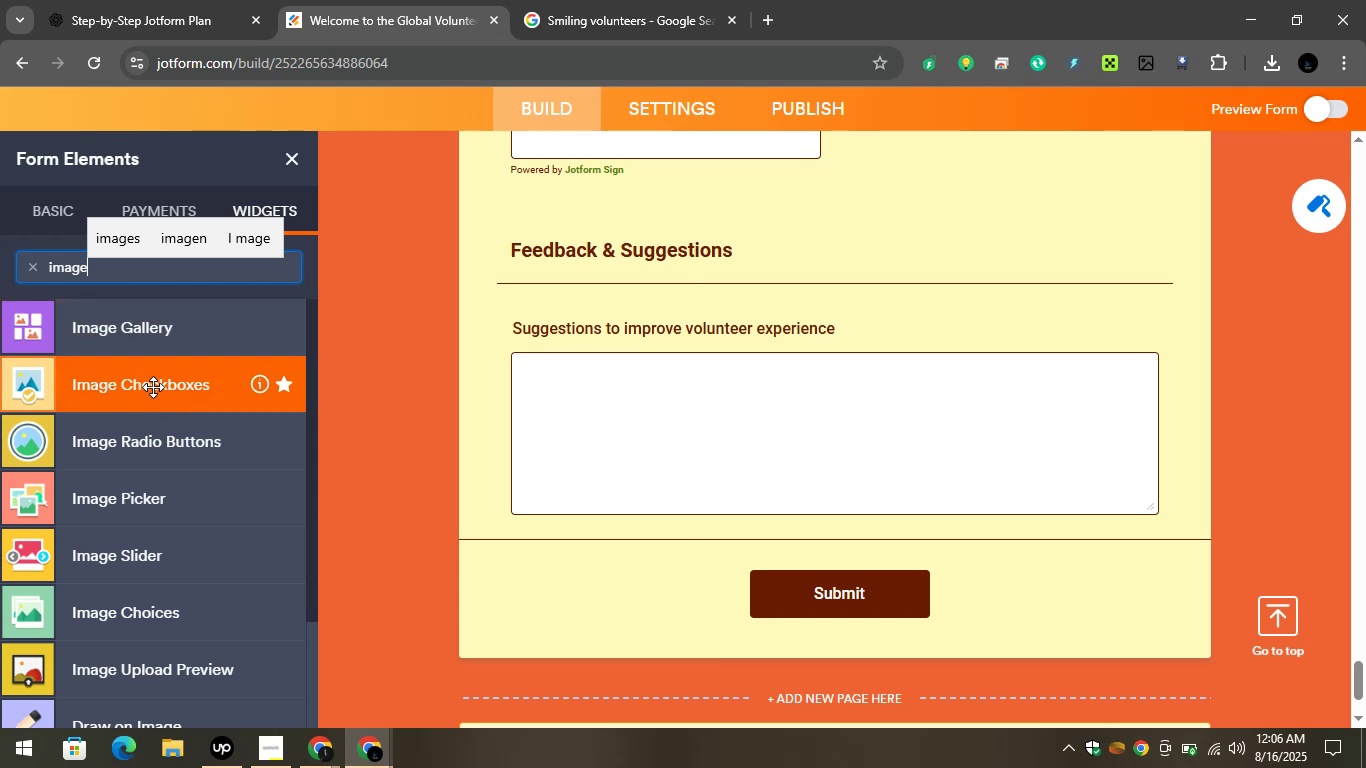 
left_click_drag(start_coordinate=[105, 329], to_coordinate=[622, 539])
 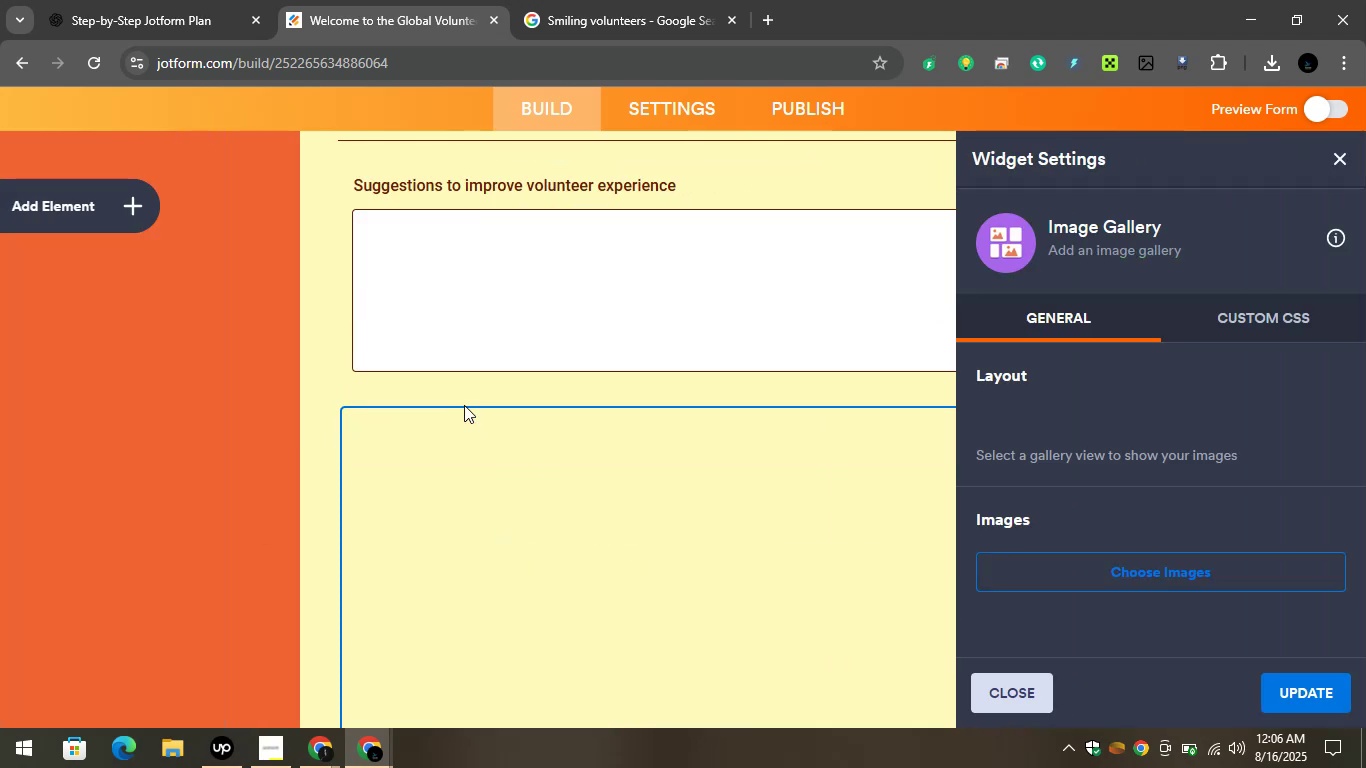 
scroll: coordinate [555, 446], scroll_direction: up, amount: 1.0
 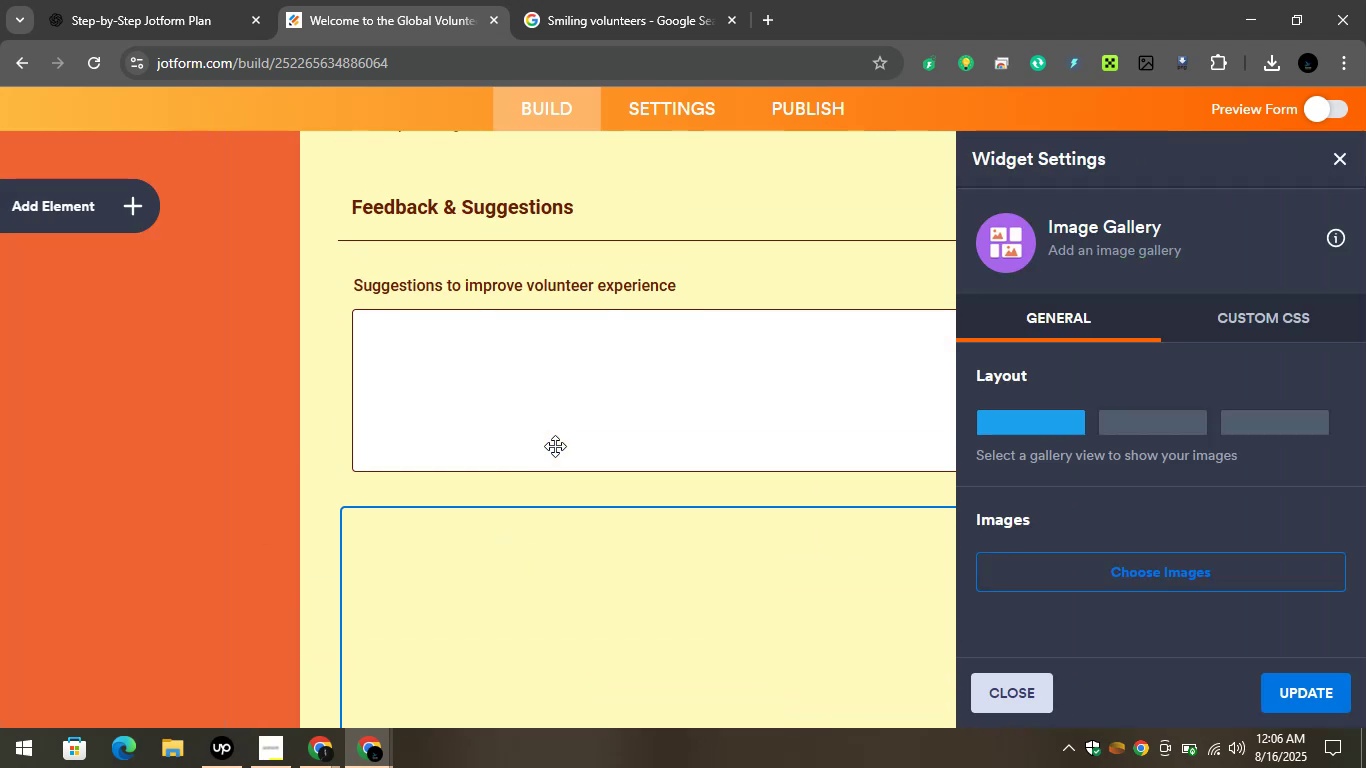 
scroll: coordinate [555, 449], scroll_direction: down, amount: 2.0
 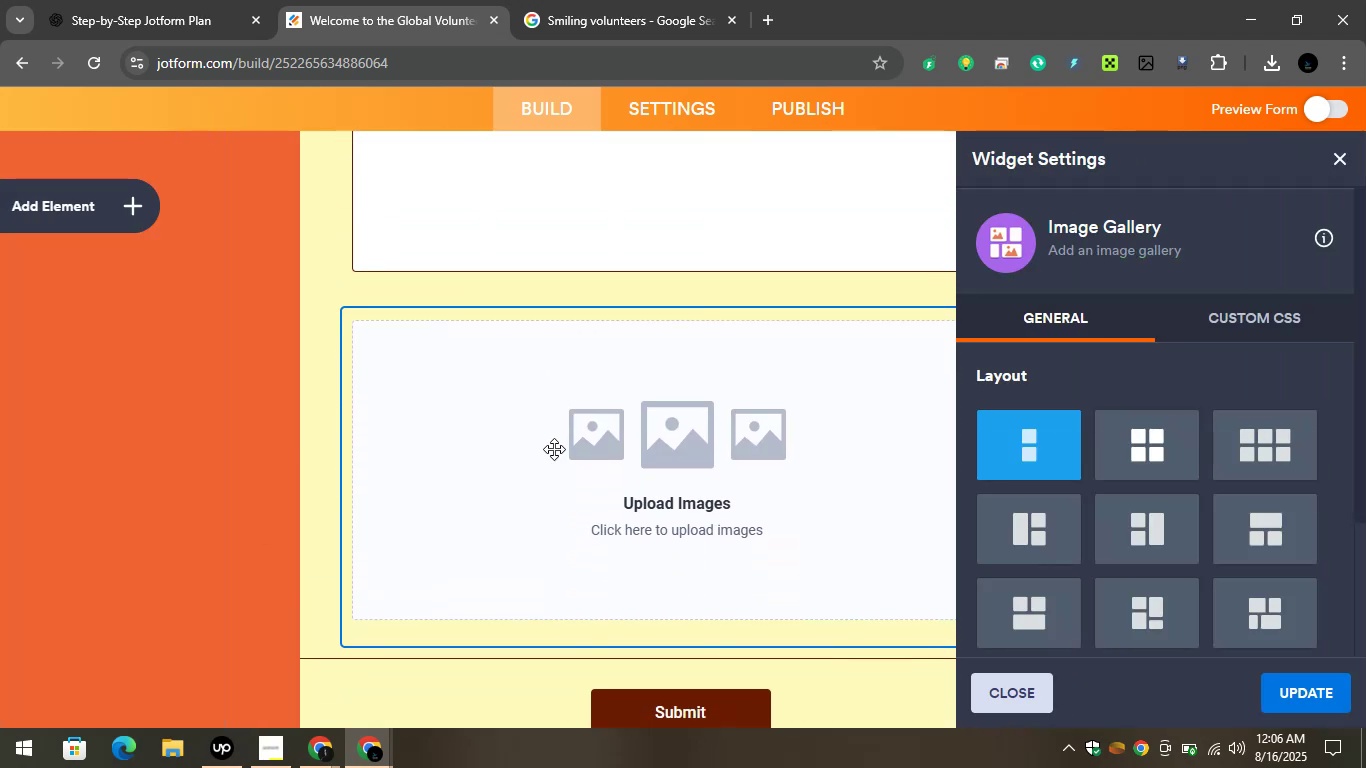 
scroll: coordinate [554, 449], scroll_direction: up, amount: 1.0
 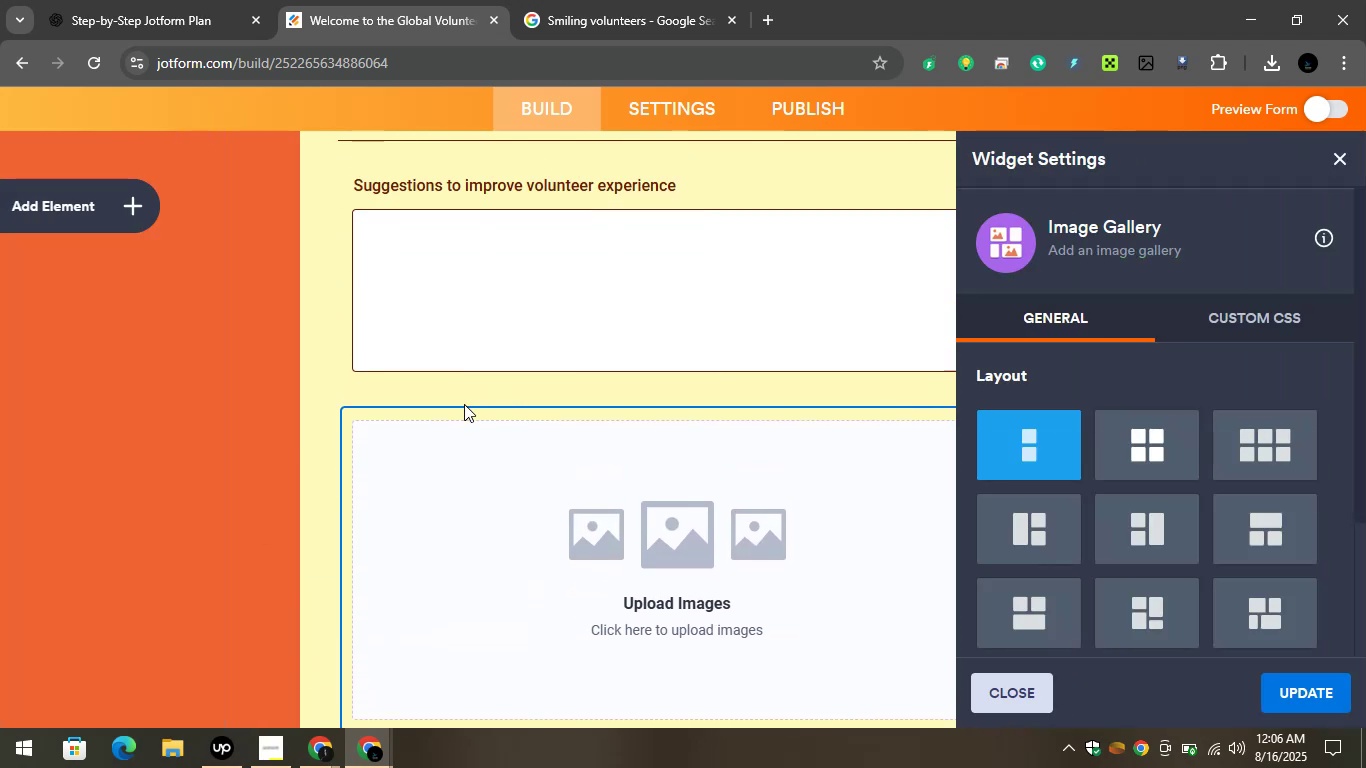 
left_click([456, 395])
 